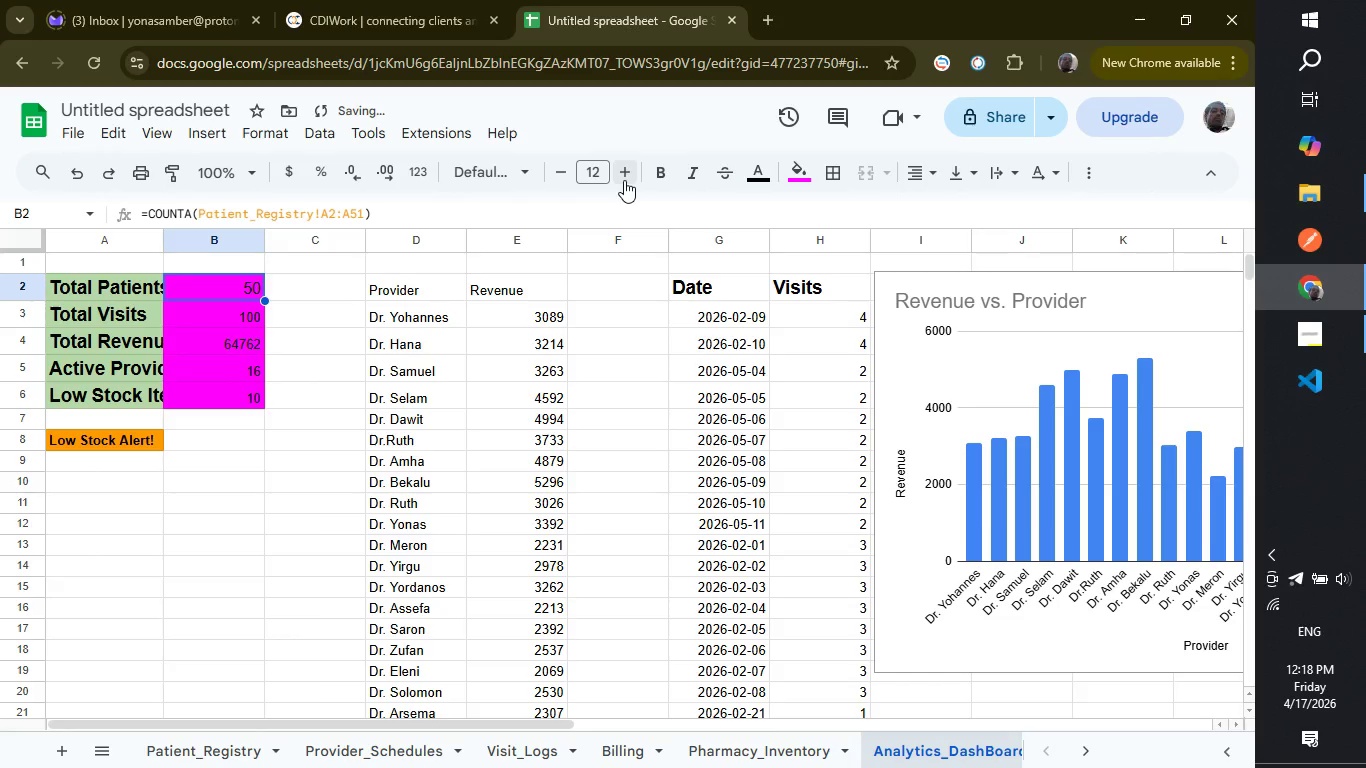 
left_click([624, 180])
 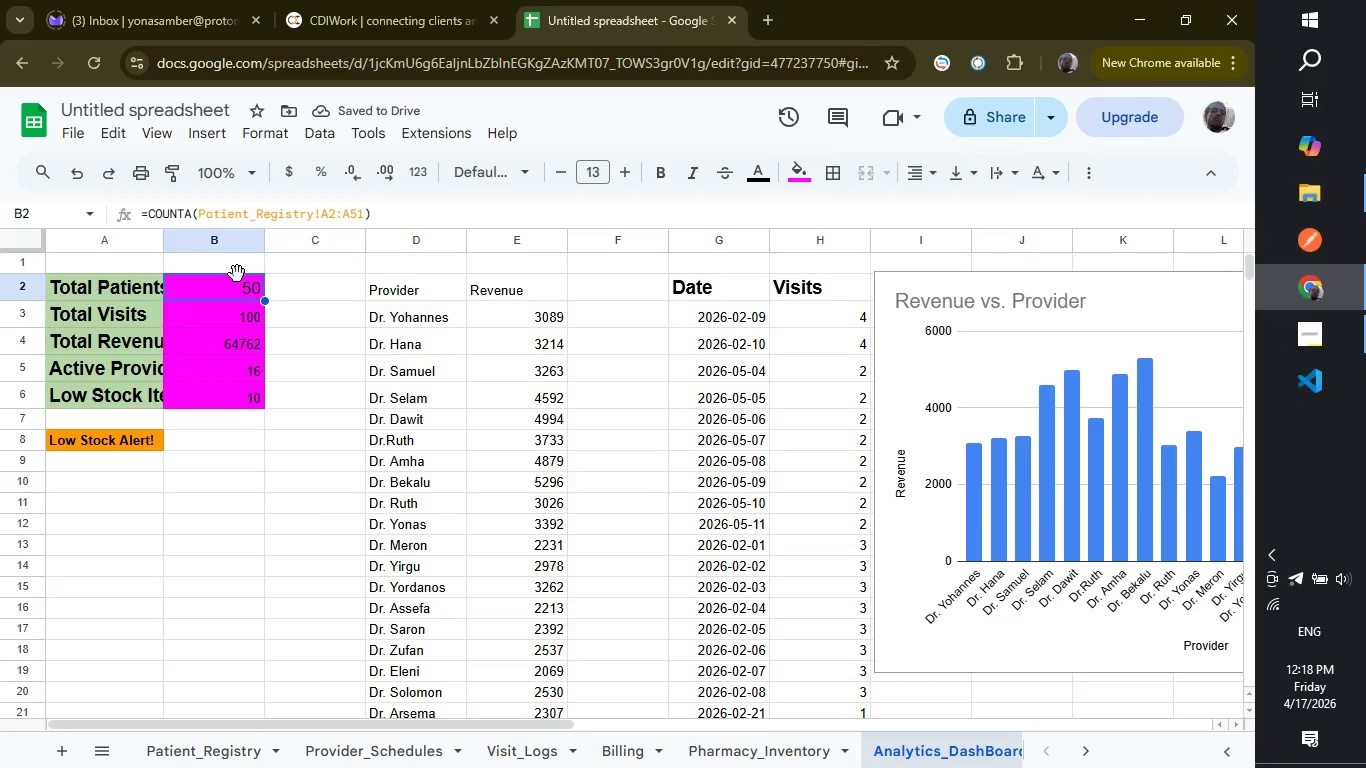 
left_click_drag(start_coordinate=[237, 283], to_coordinate=[238, 398])
 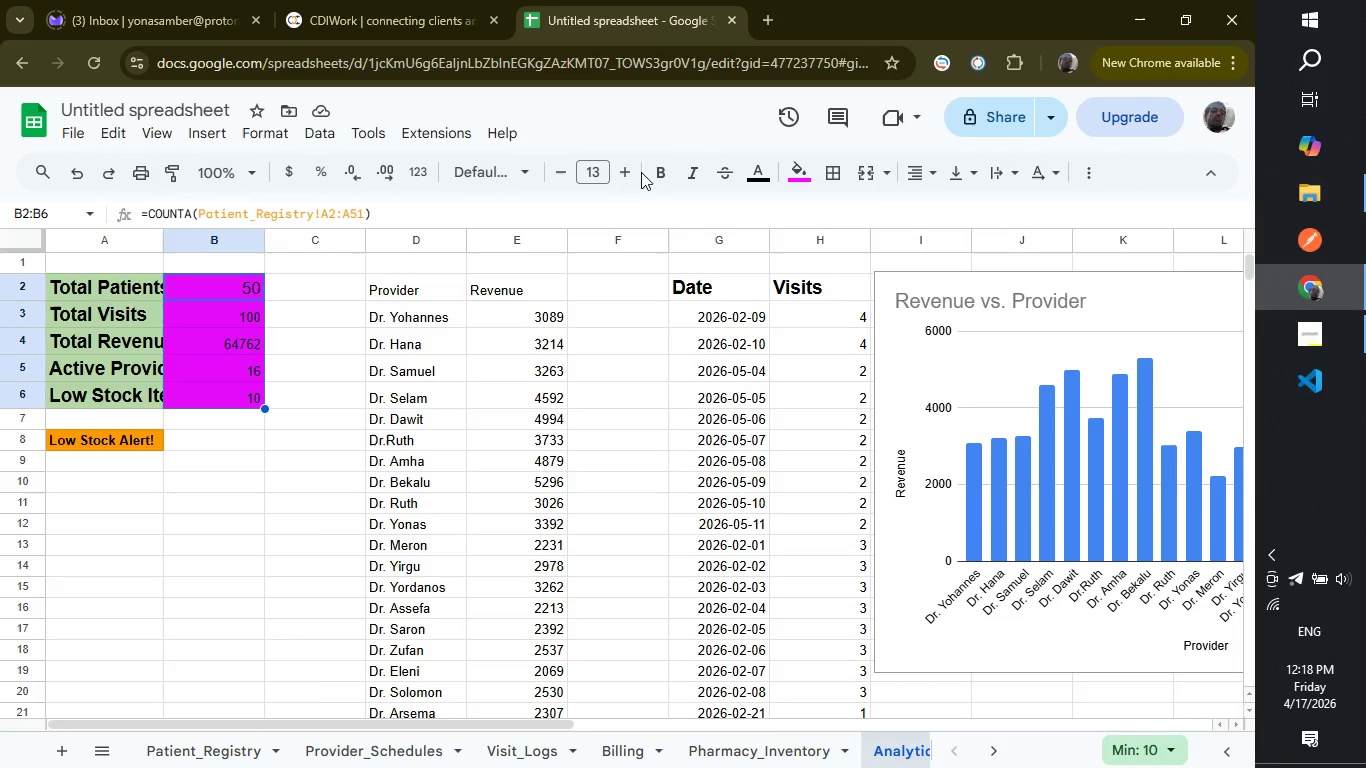 
left_click([654, 174])
 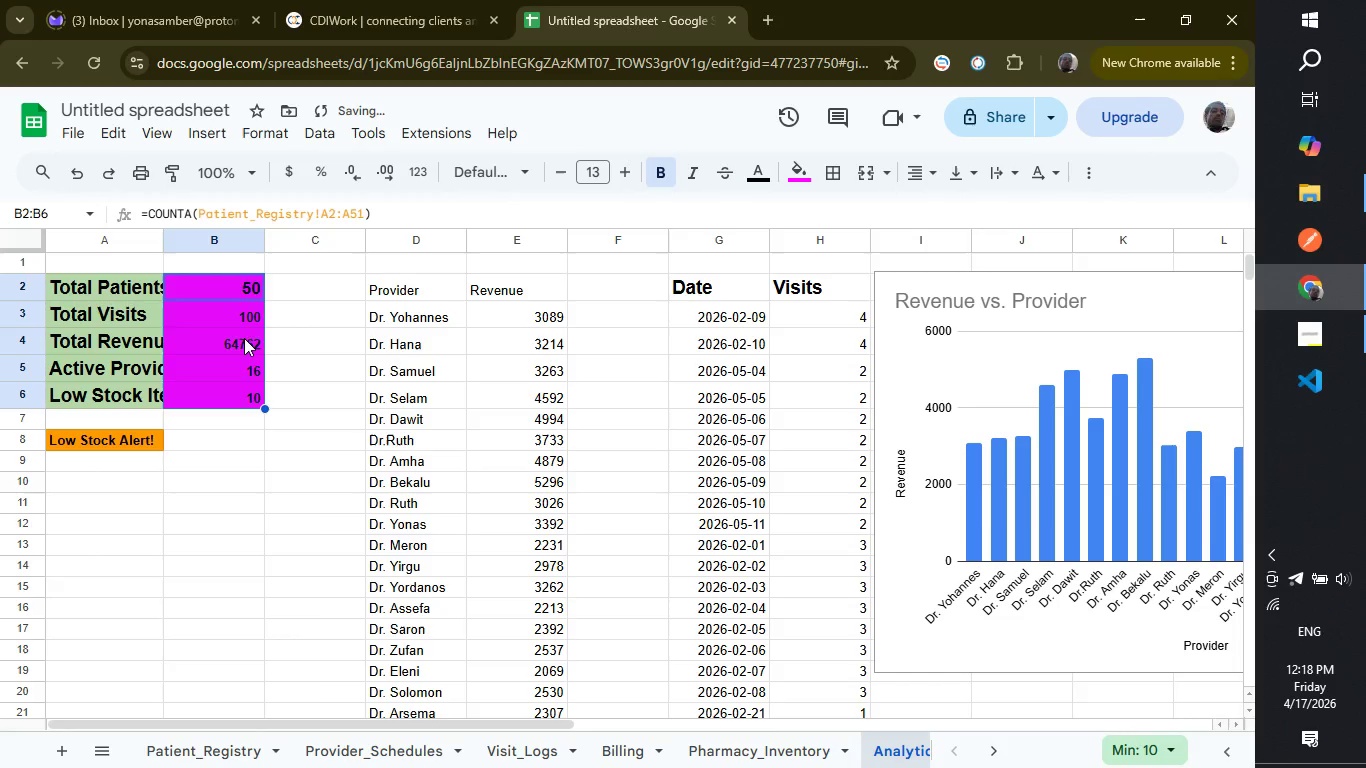 
left_click([244, 338])
 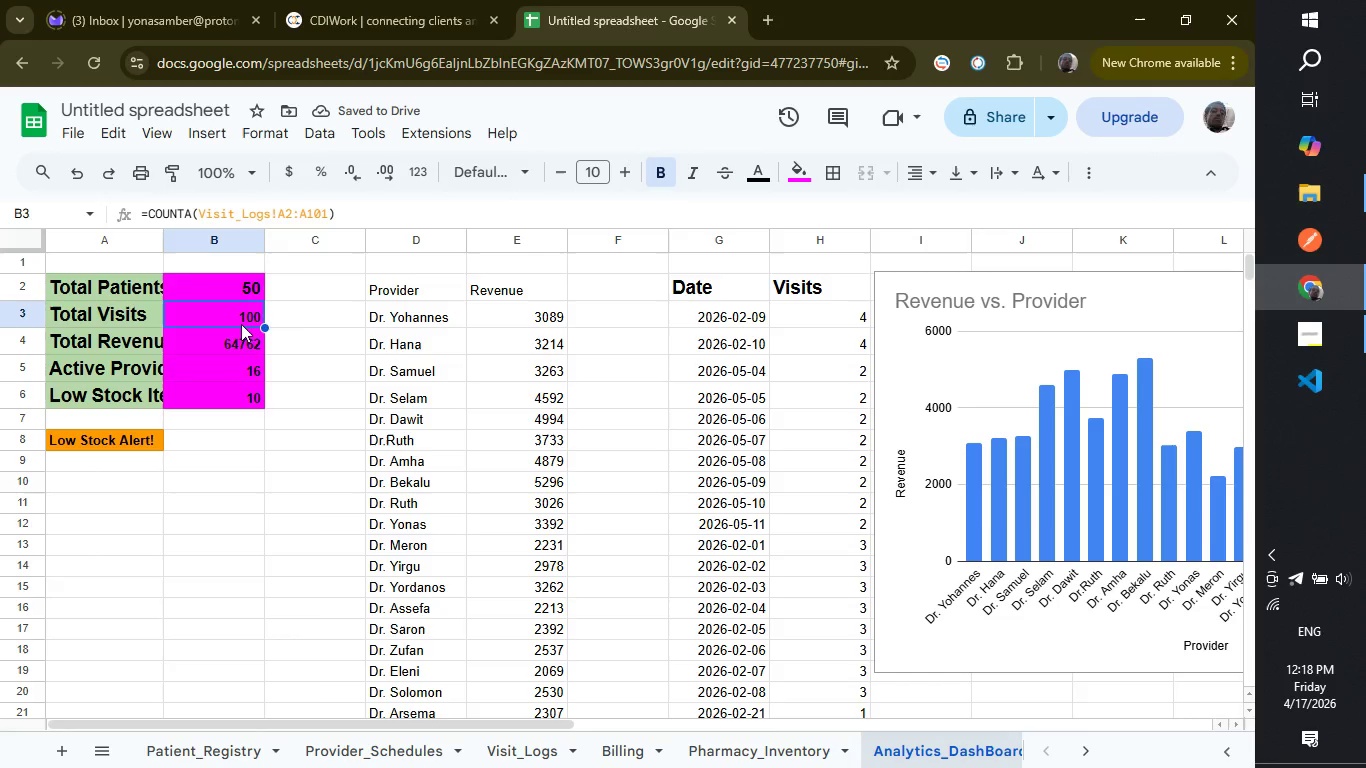 
left_click([241, 324])
 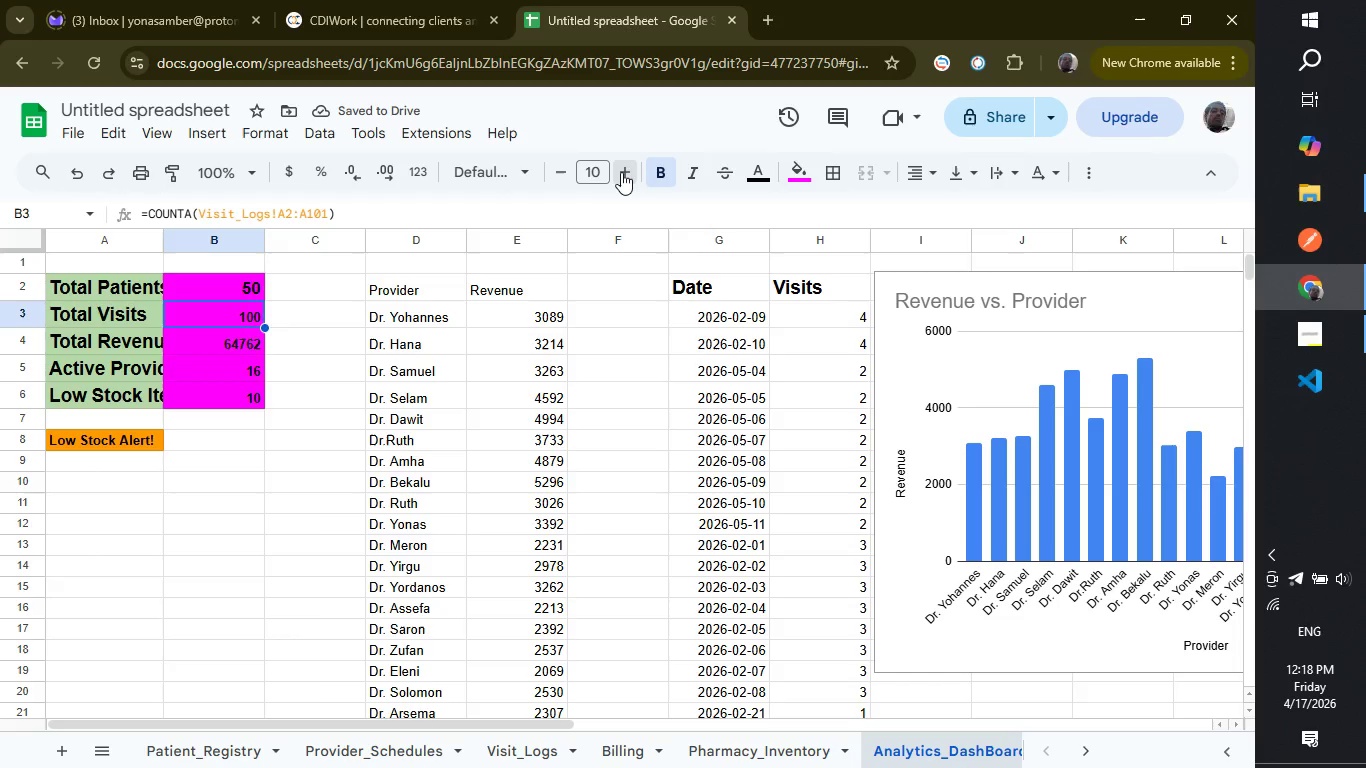 
double_click([621, 172])
 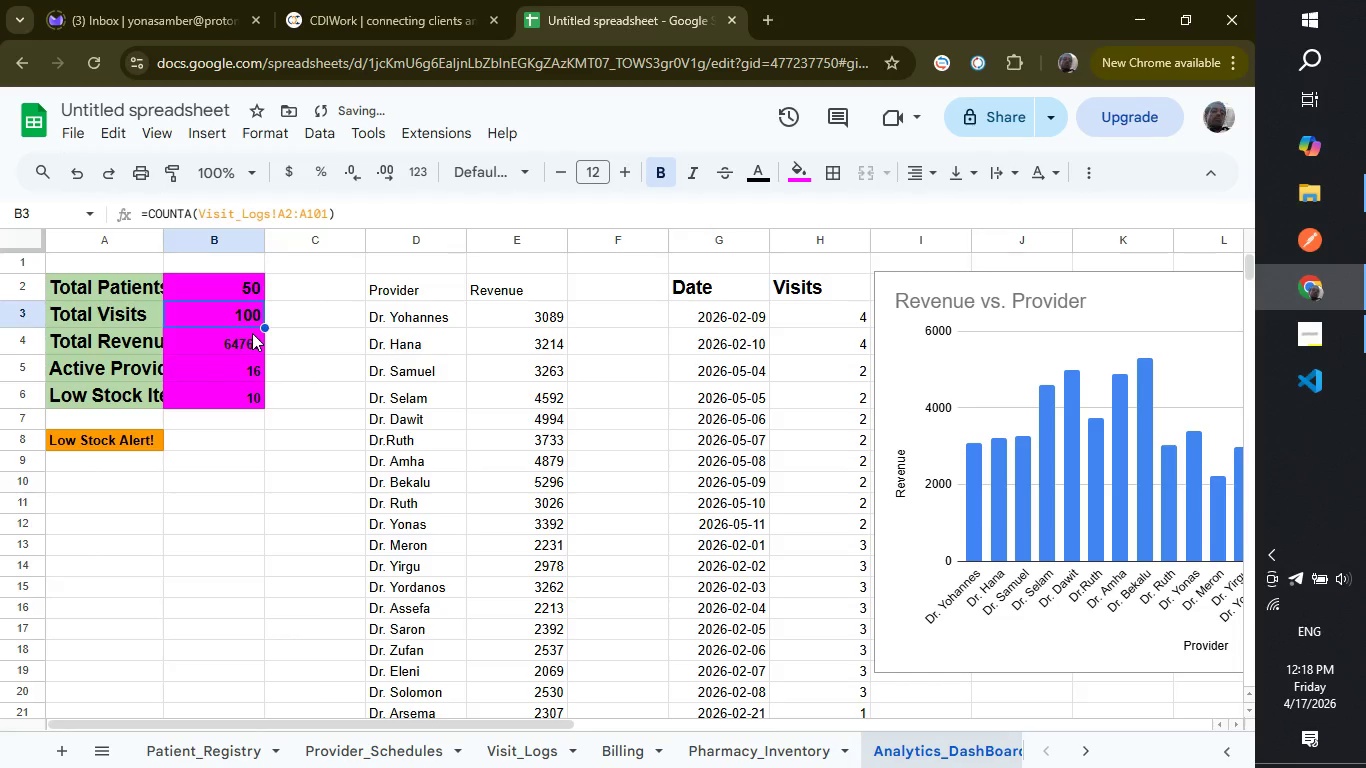 
left_click([252, 333])
 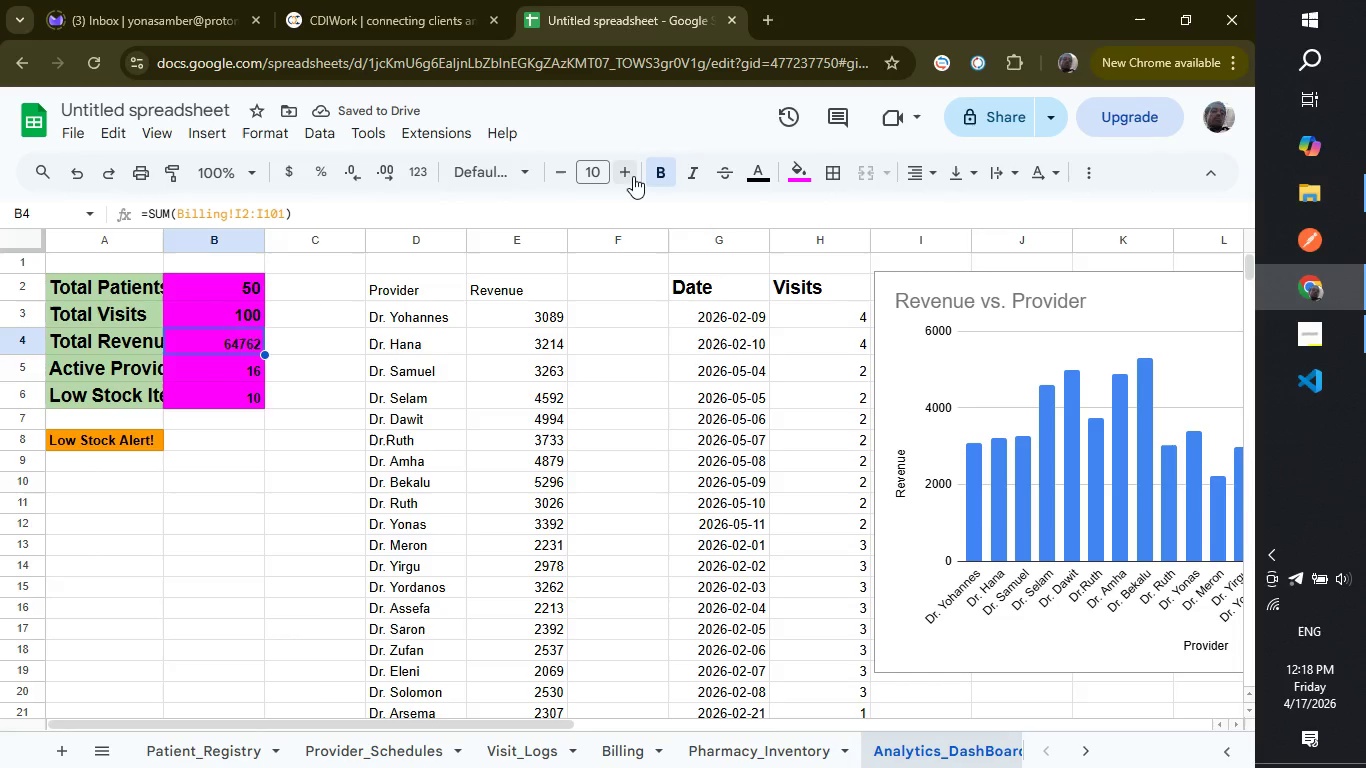 
double_click([633, 176])
 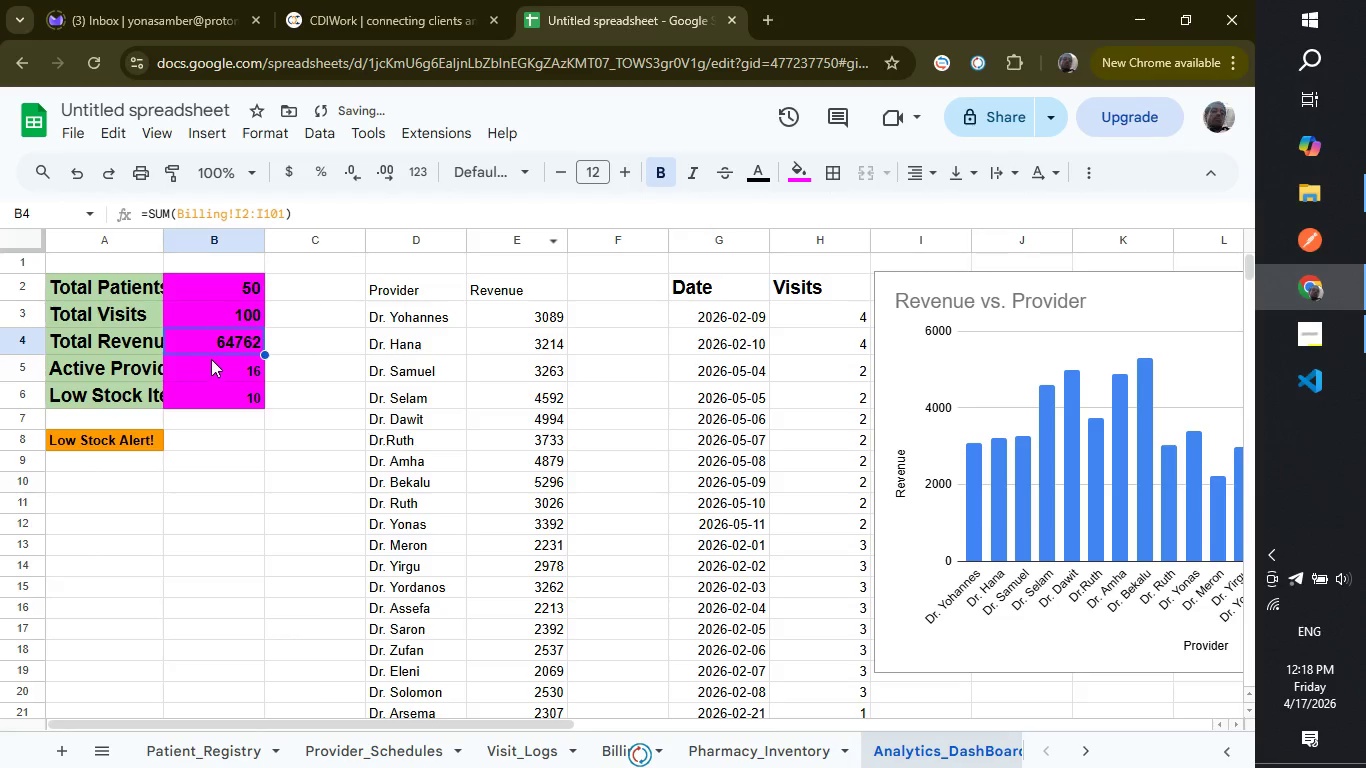 
left_click([211, 359])
 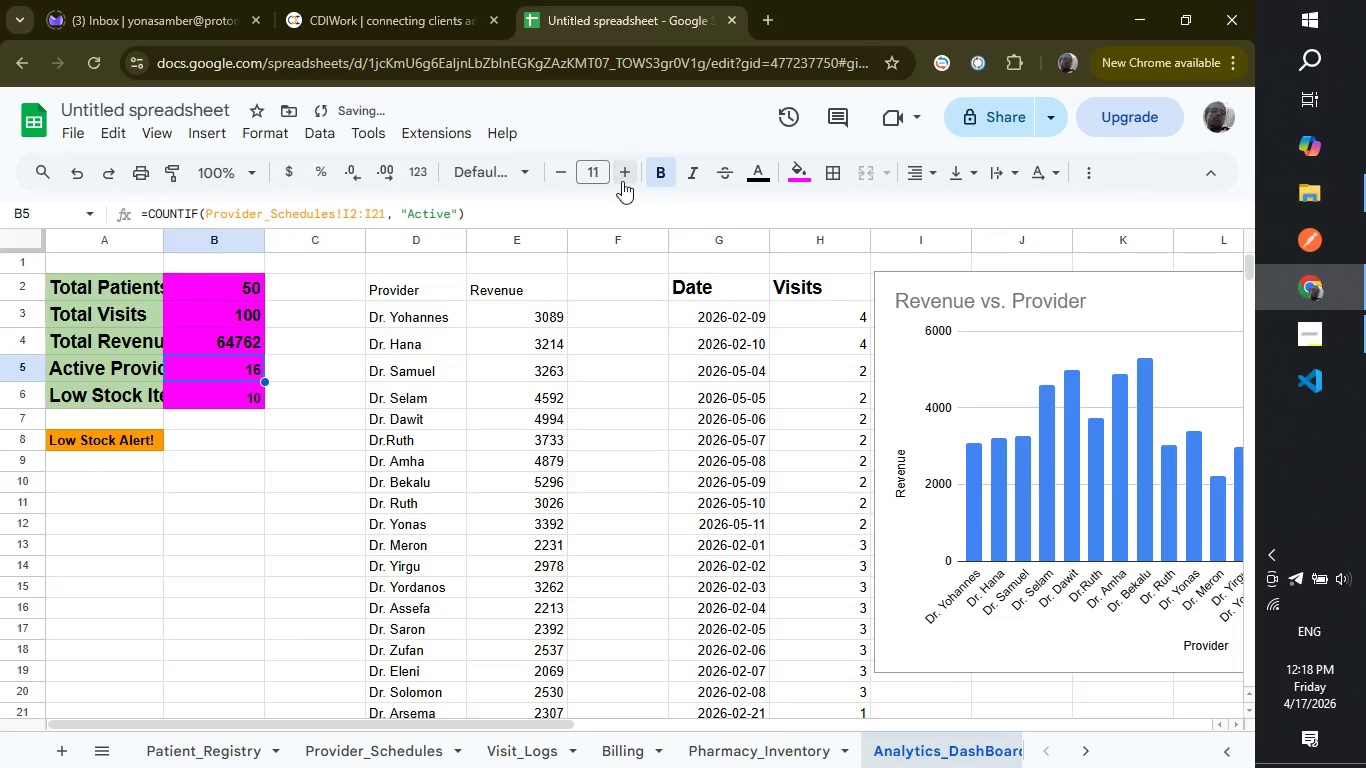 
double_click([622, 181])
 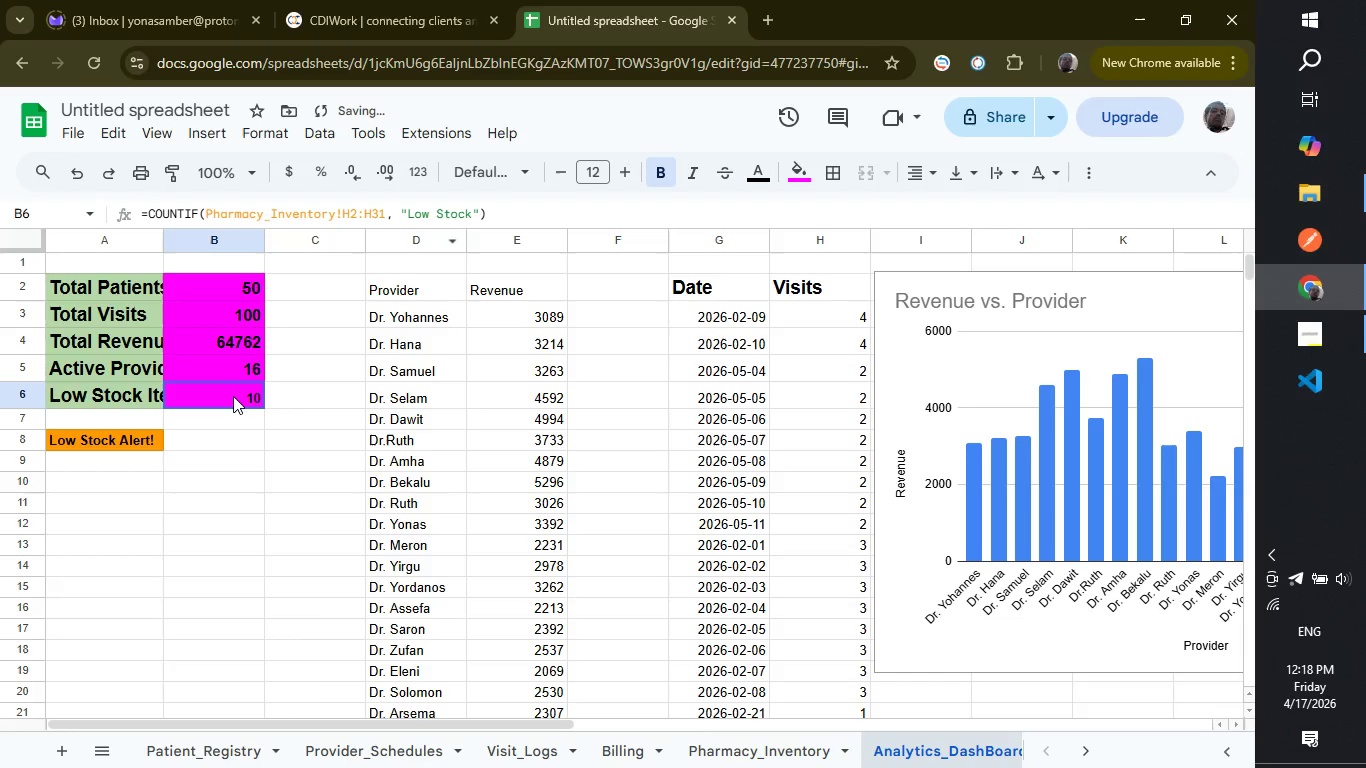 
left_click([233, 396])
 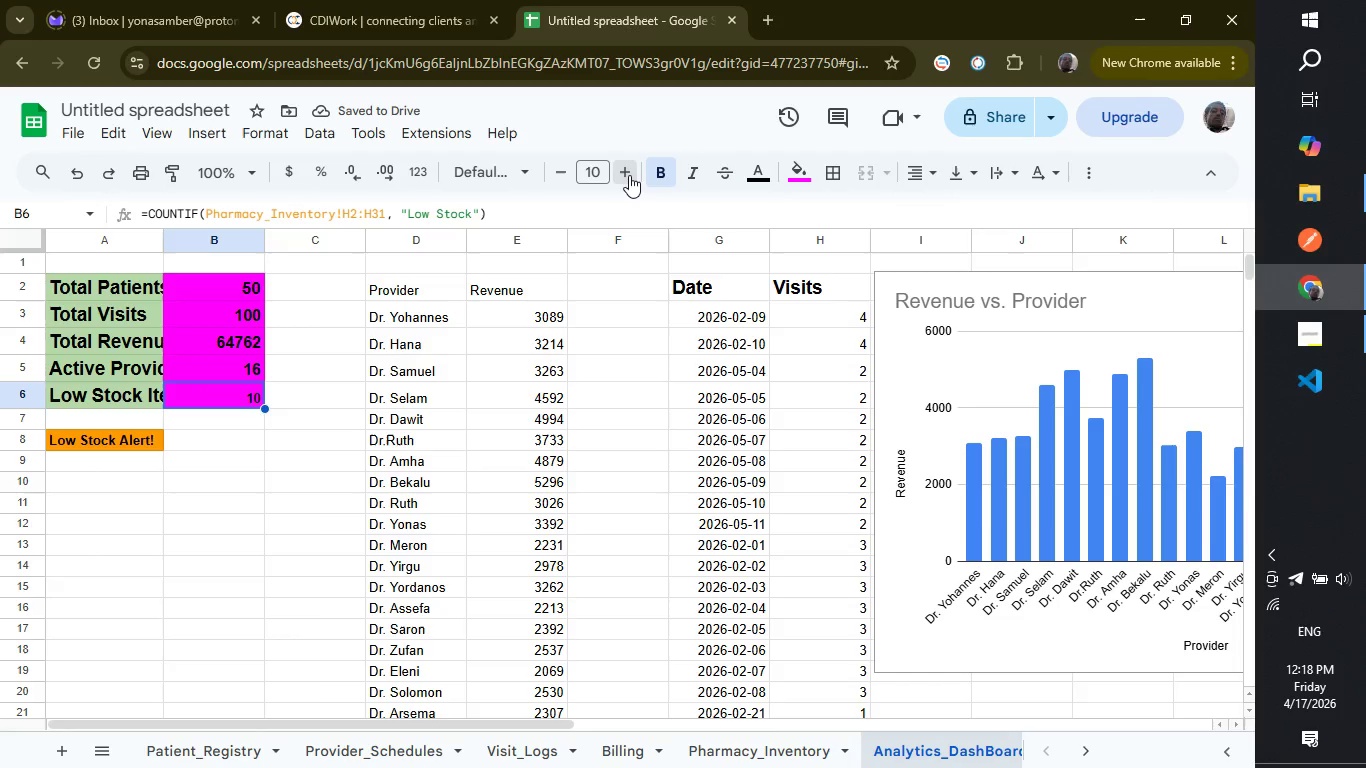 
double_click([629, 175])
 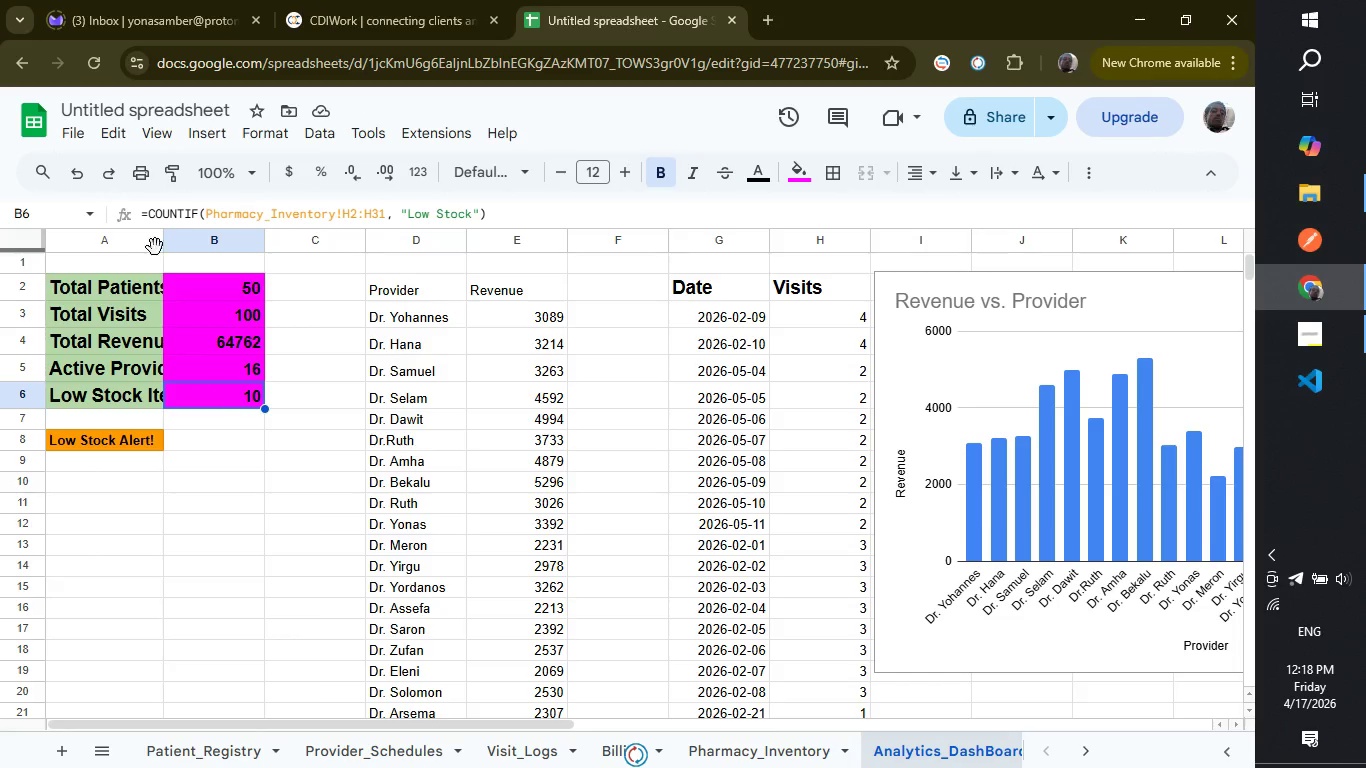 
wait(7.12)
 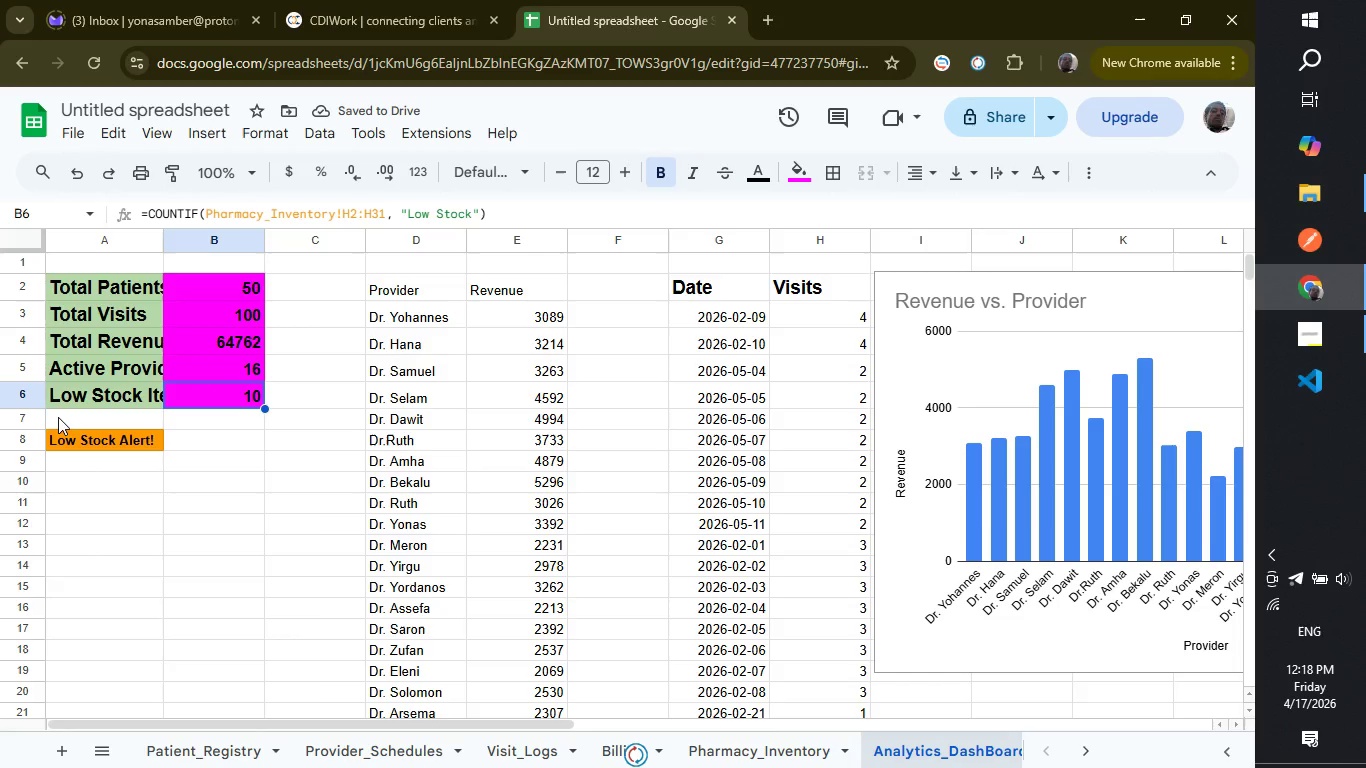 
left_click_drag(start_coordinate=[165, 236], to_coordinate=[187, 236])
 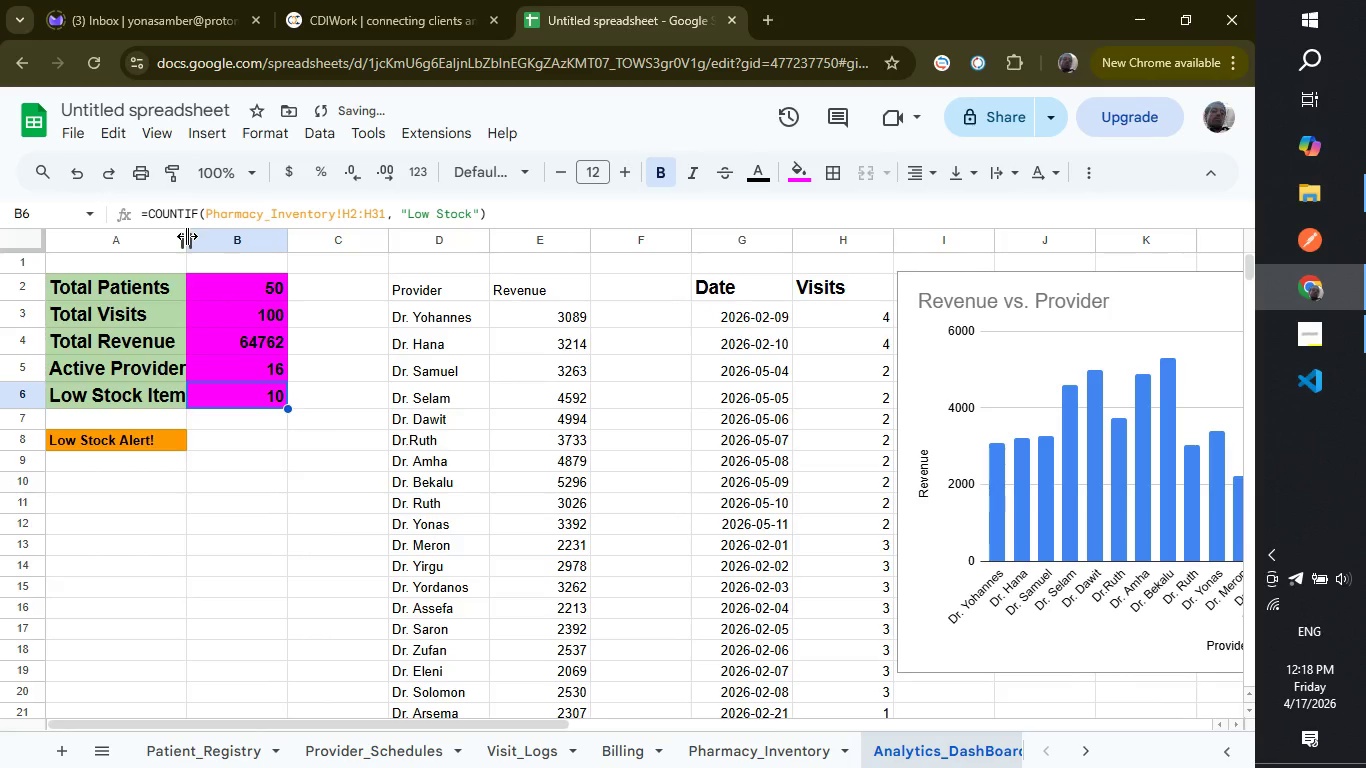 
left_click_drag(start_coordinate=[187, 236], to_coordinate=[219, 236])
 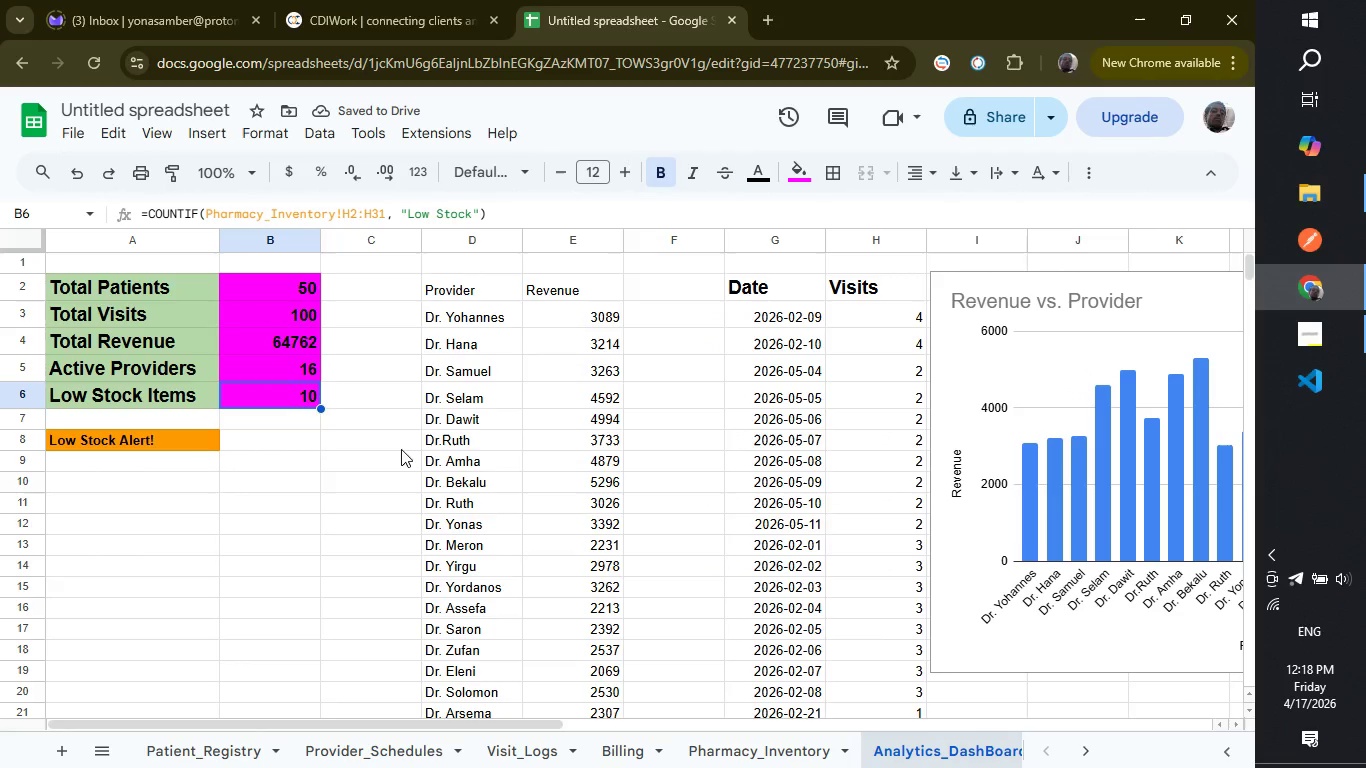 
left_click([448, 294])
 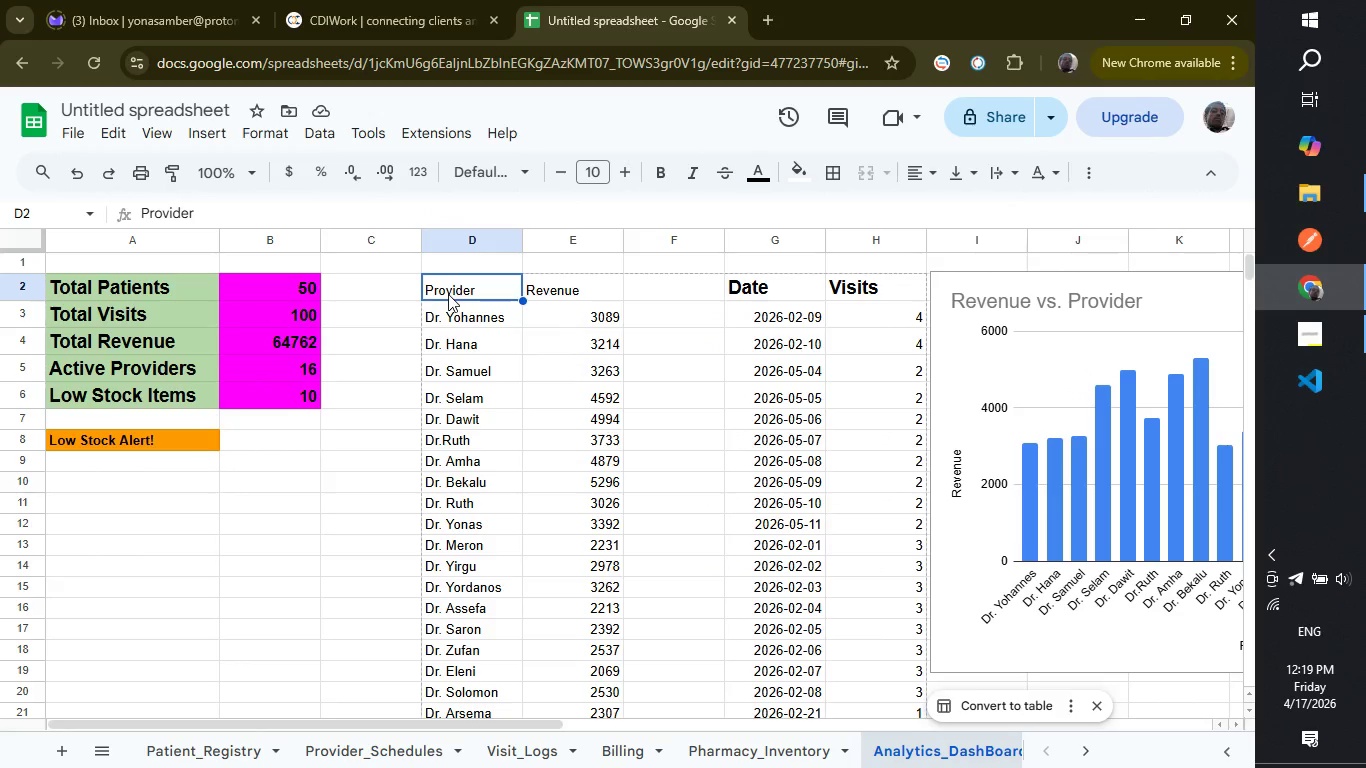 
left_click_drag(start_coordinate=[448, 294], to_coordinate=[553, 300])
 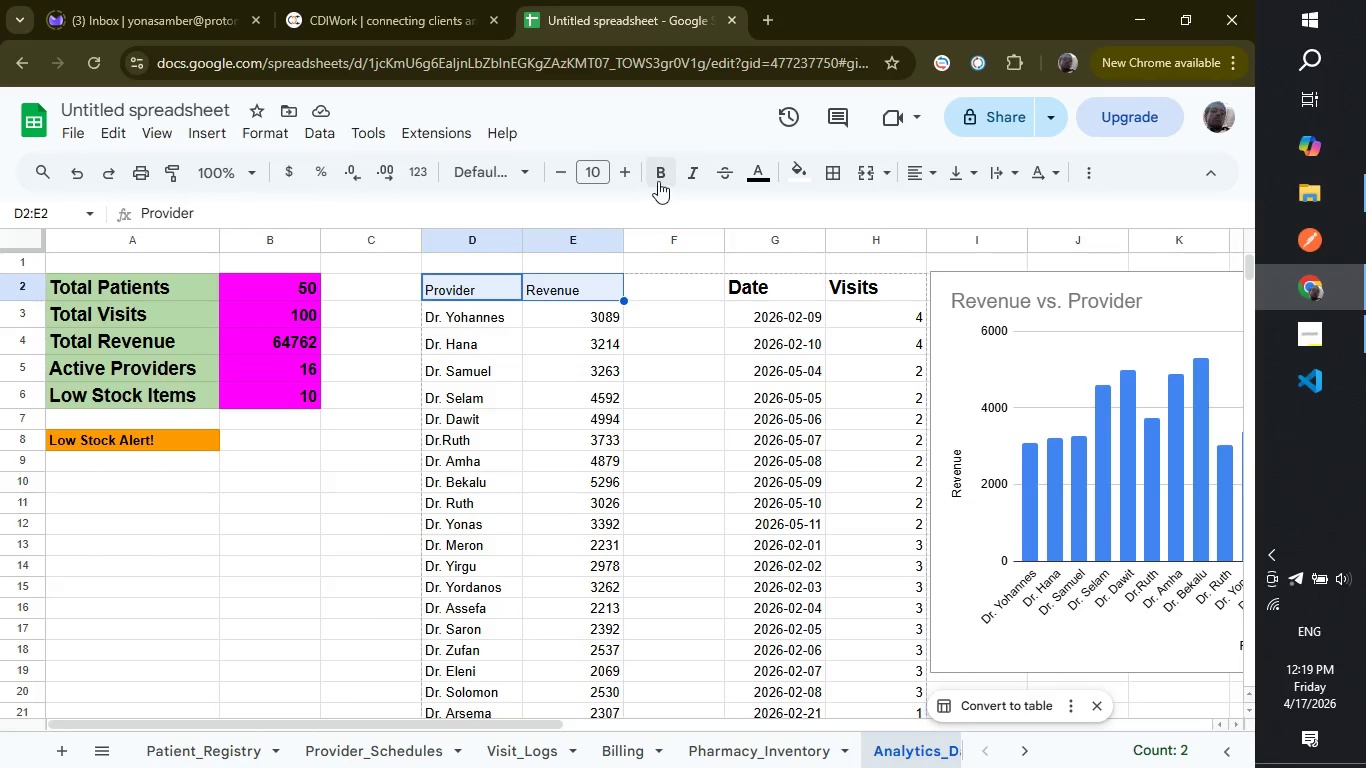 
left_click([658, 181])
 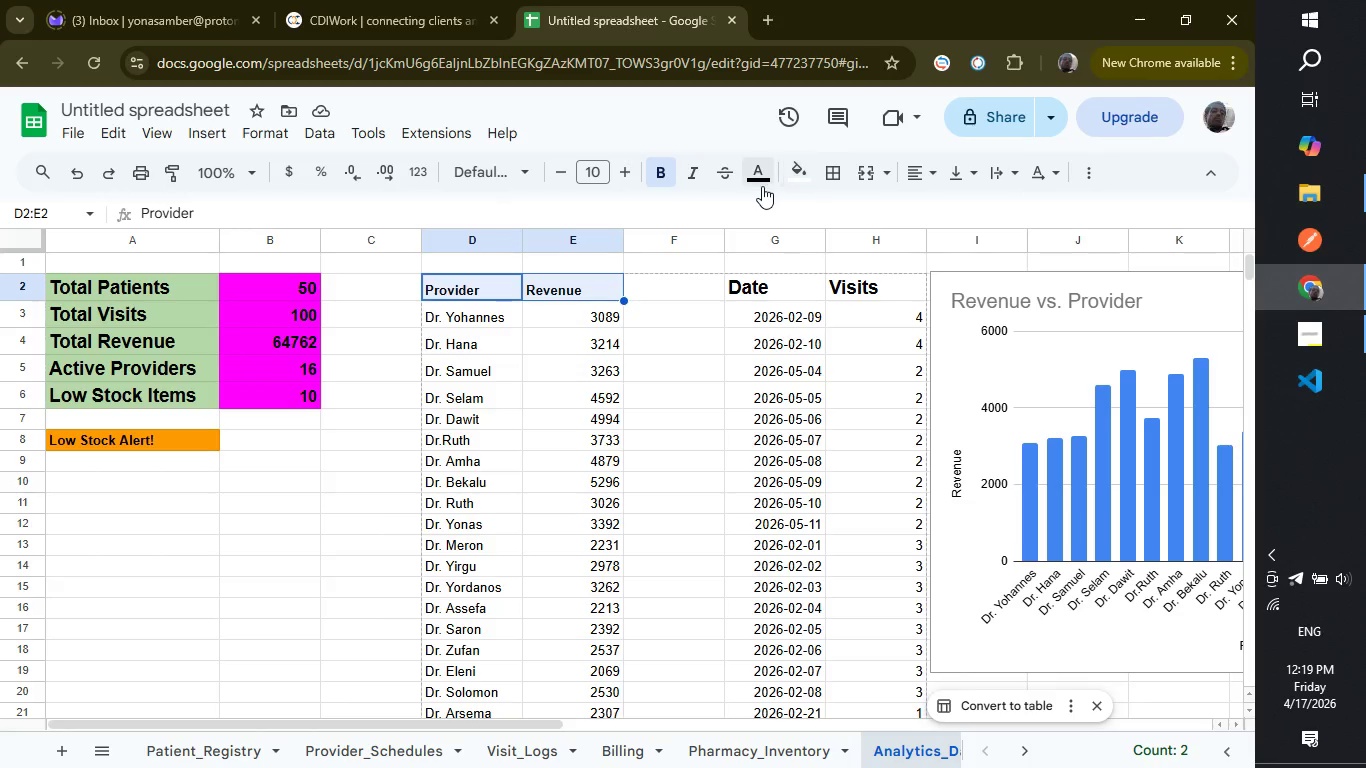 
wait(16.94)
 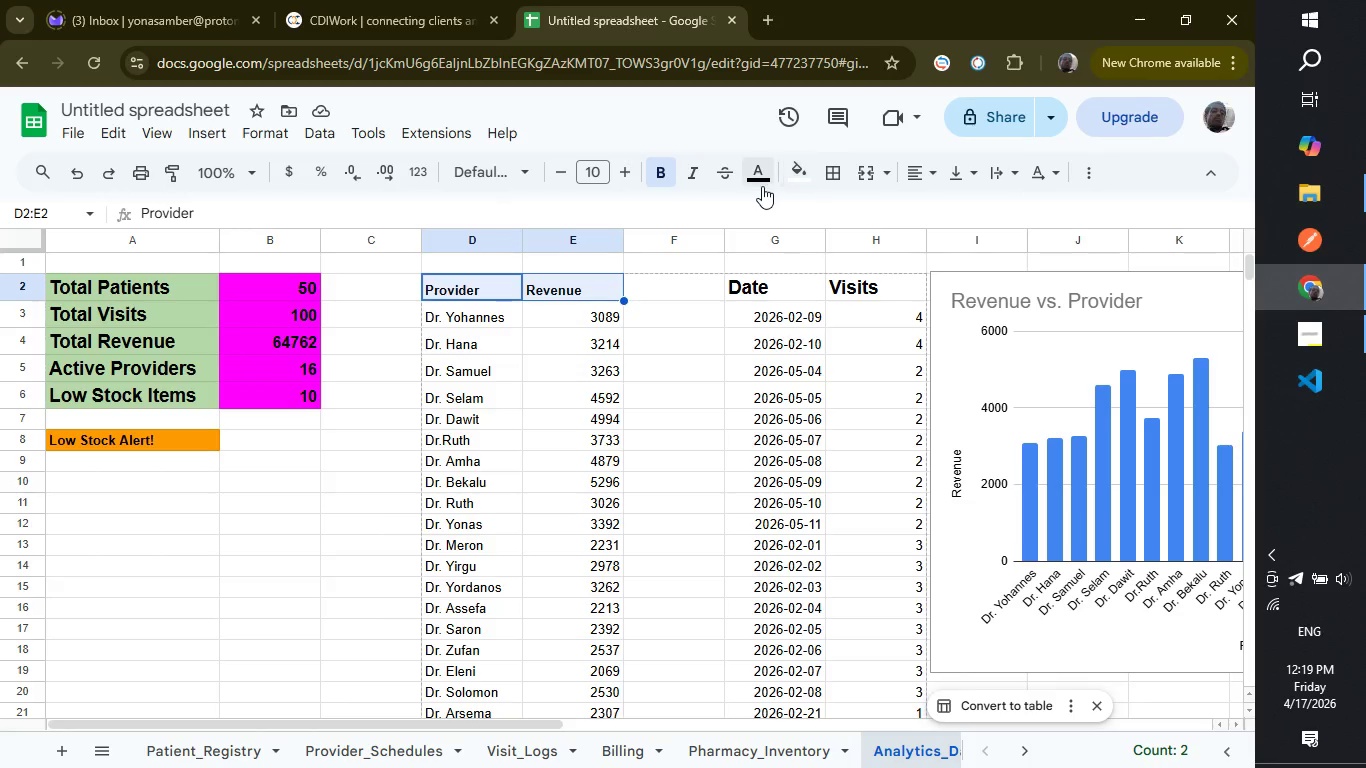 
left_click([620, 174])
 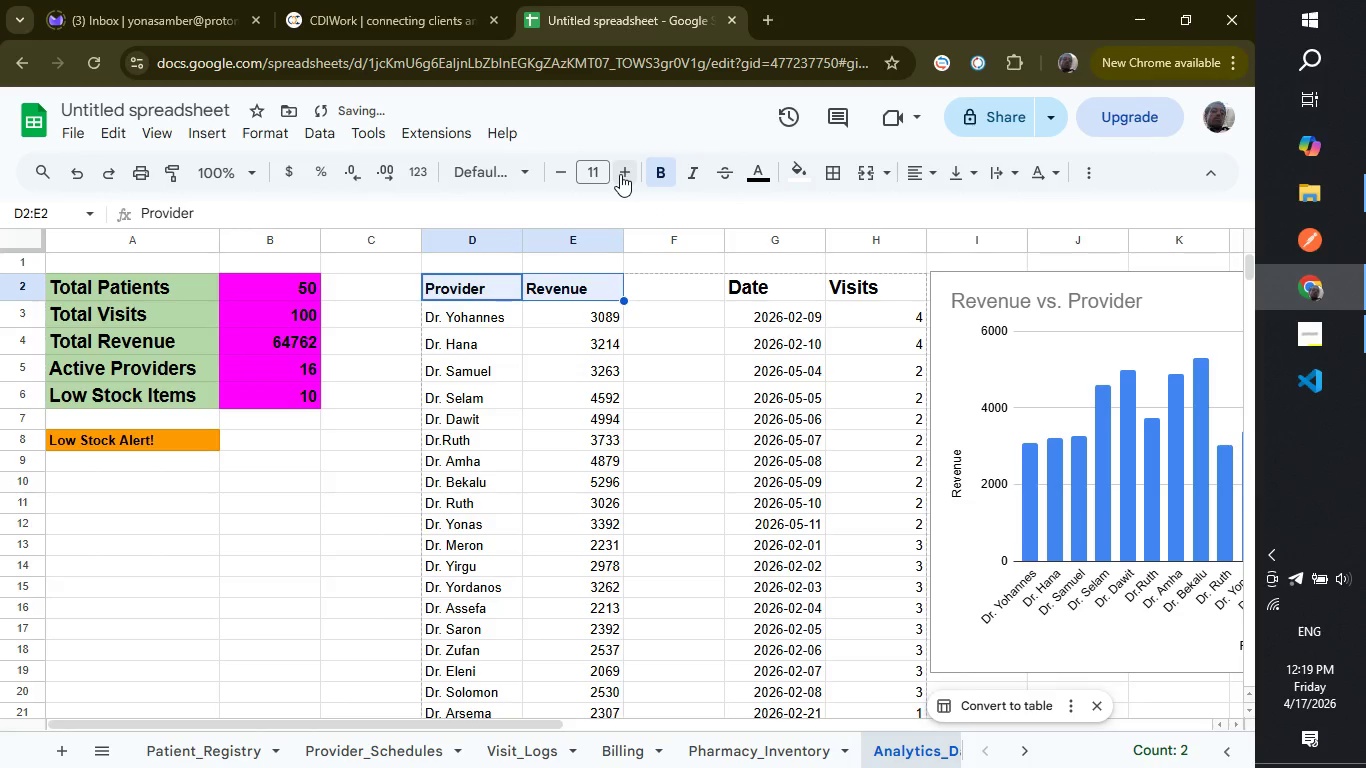 
left_click([620, 174])
 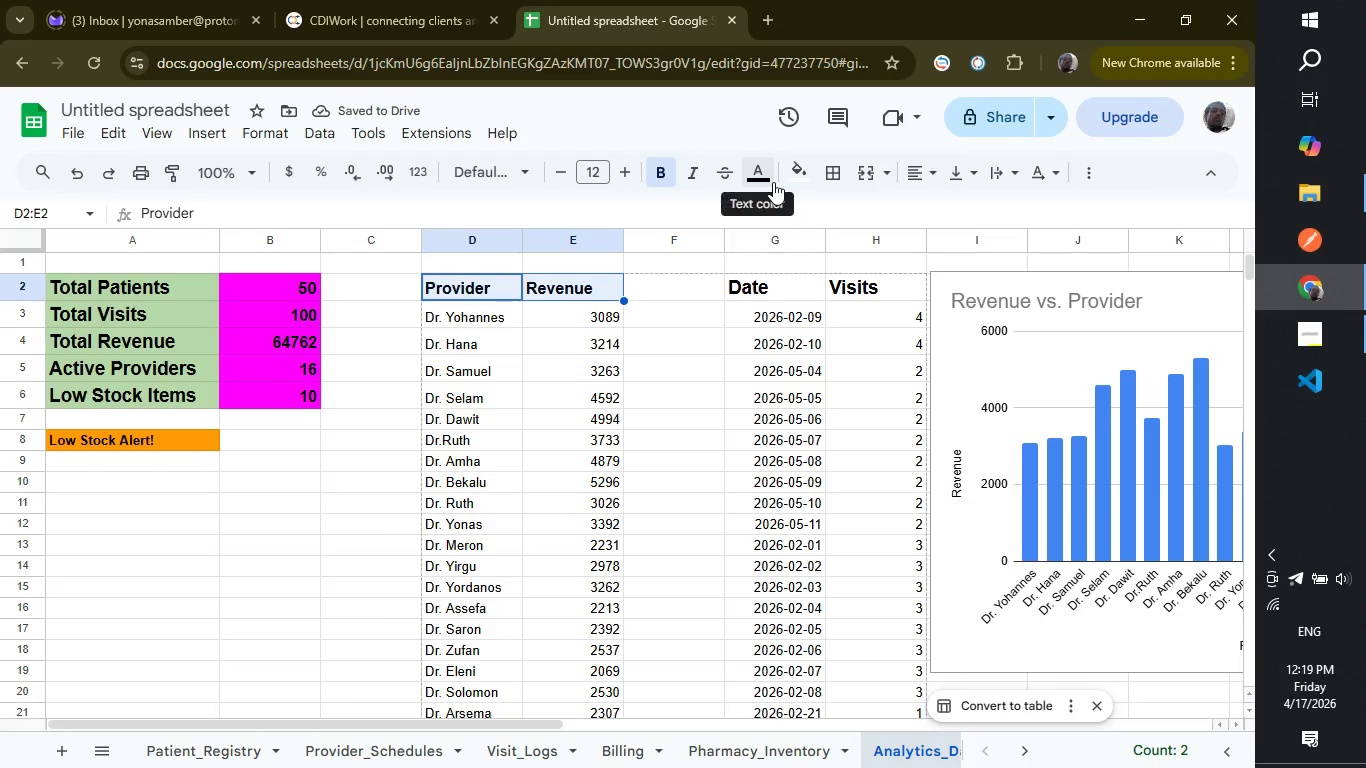 
left_click([773, 182])
 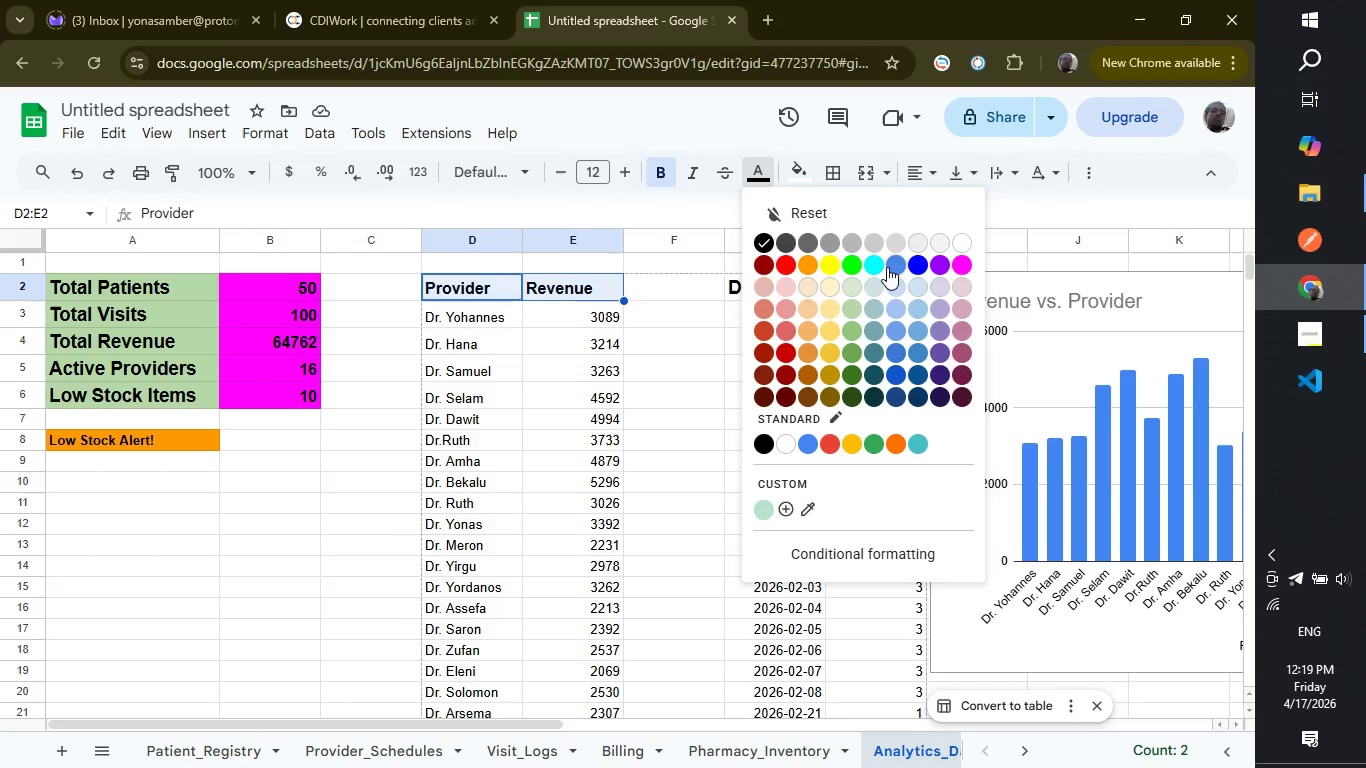 
left_click([890, 267])
 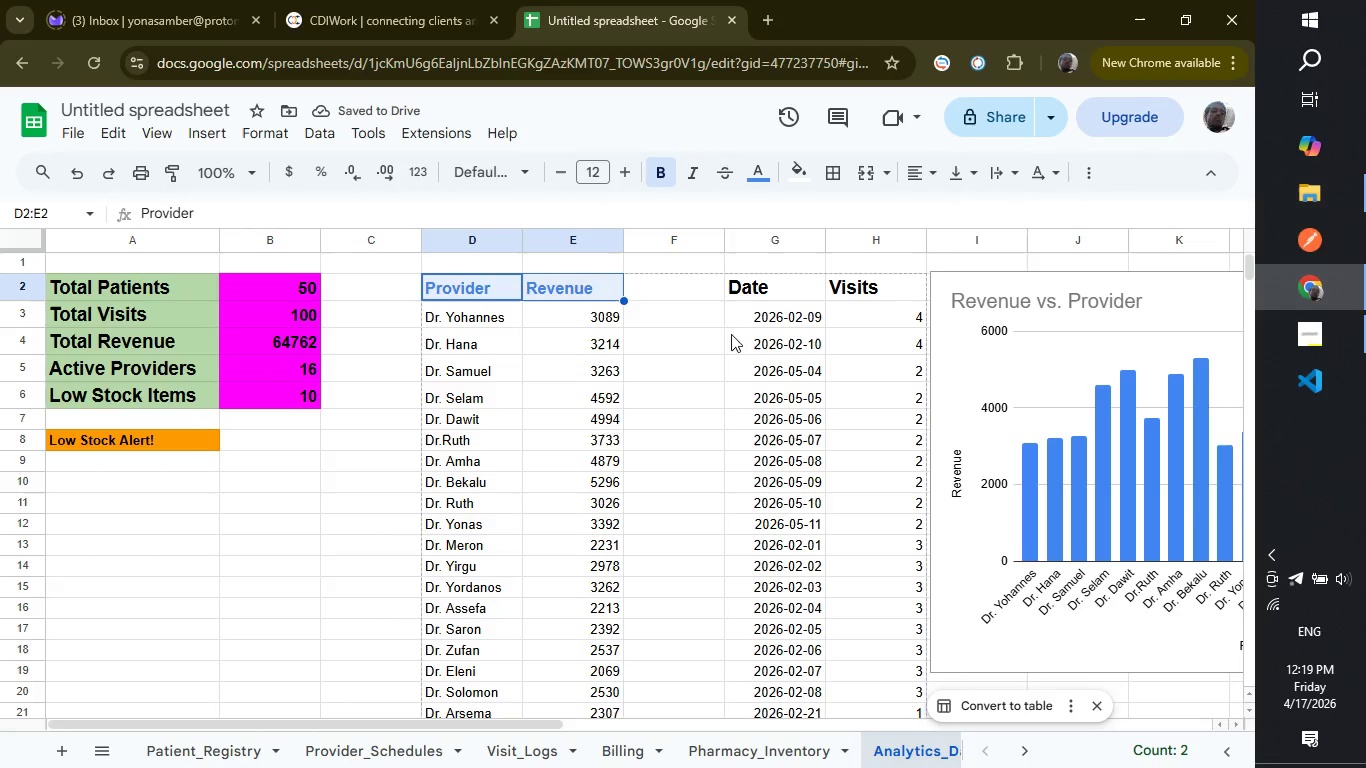 
left_click([746, 286])
 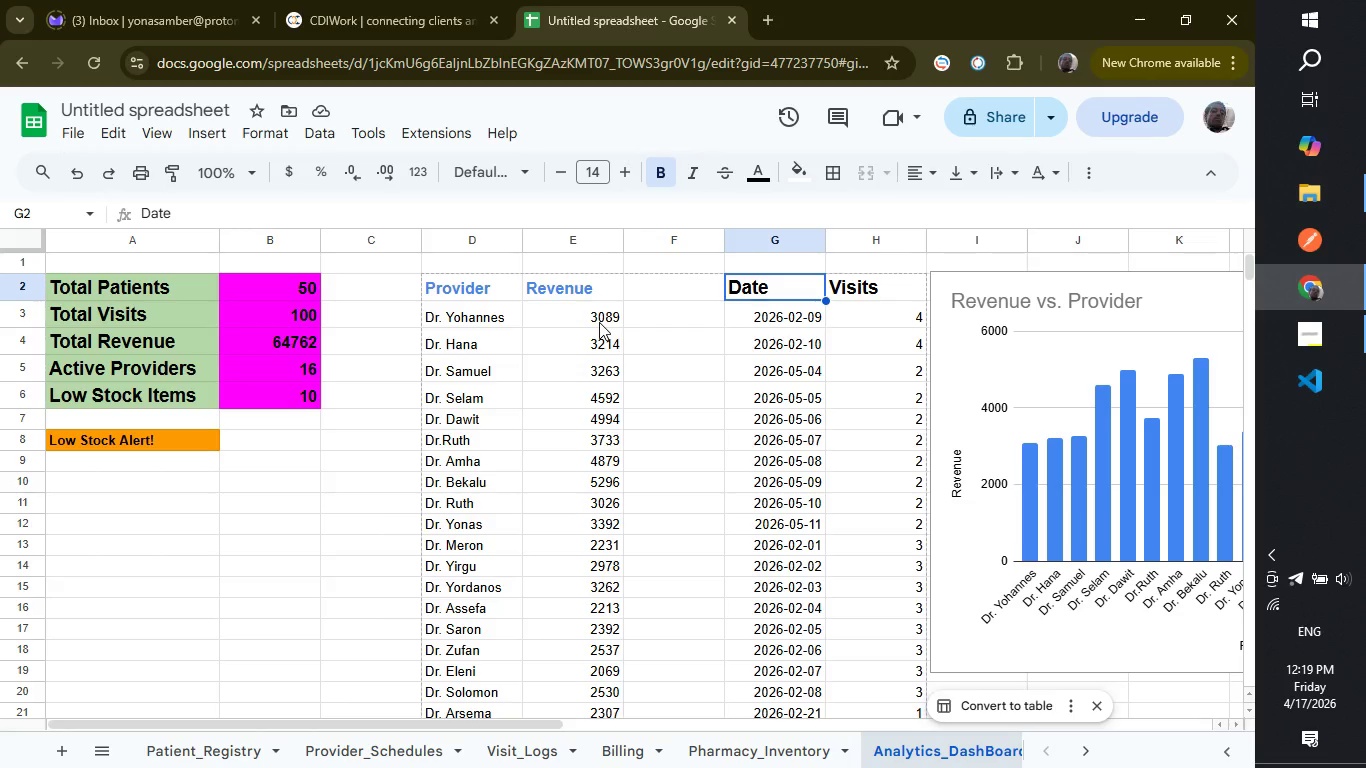 
left_click_drag(start_coordinate=[599, 322], to_coordinate=[598, 558])
 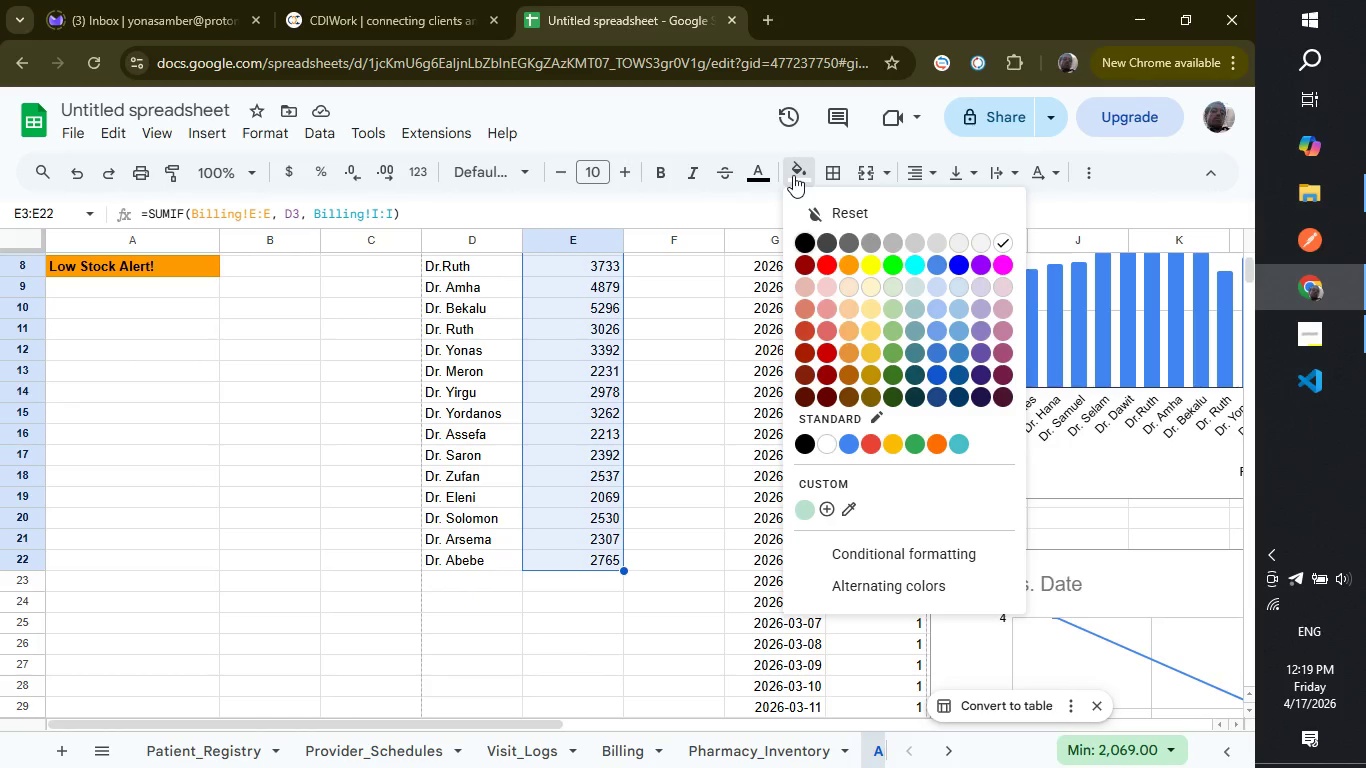 
left_click([793, 175])
 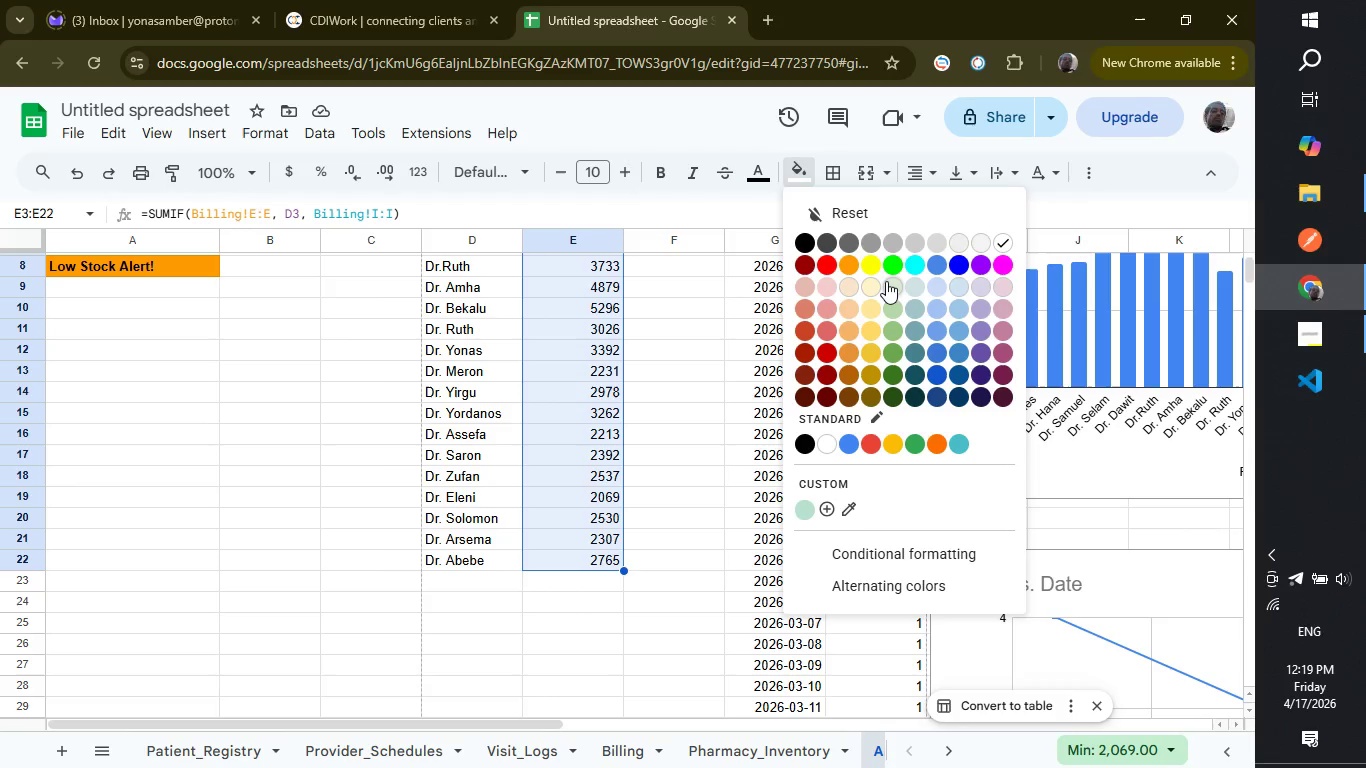 
left_click([891, 266])
 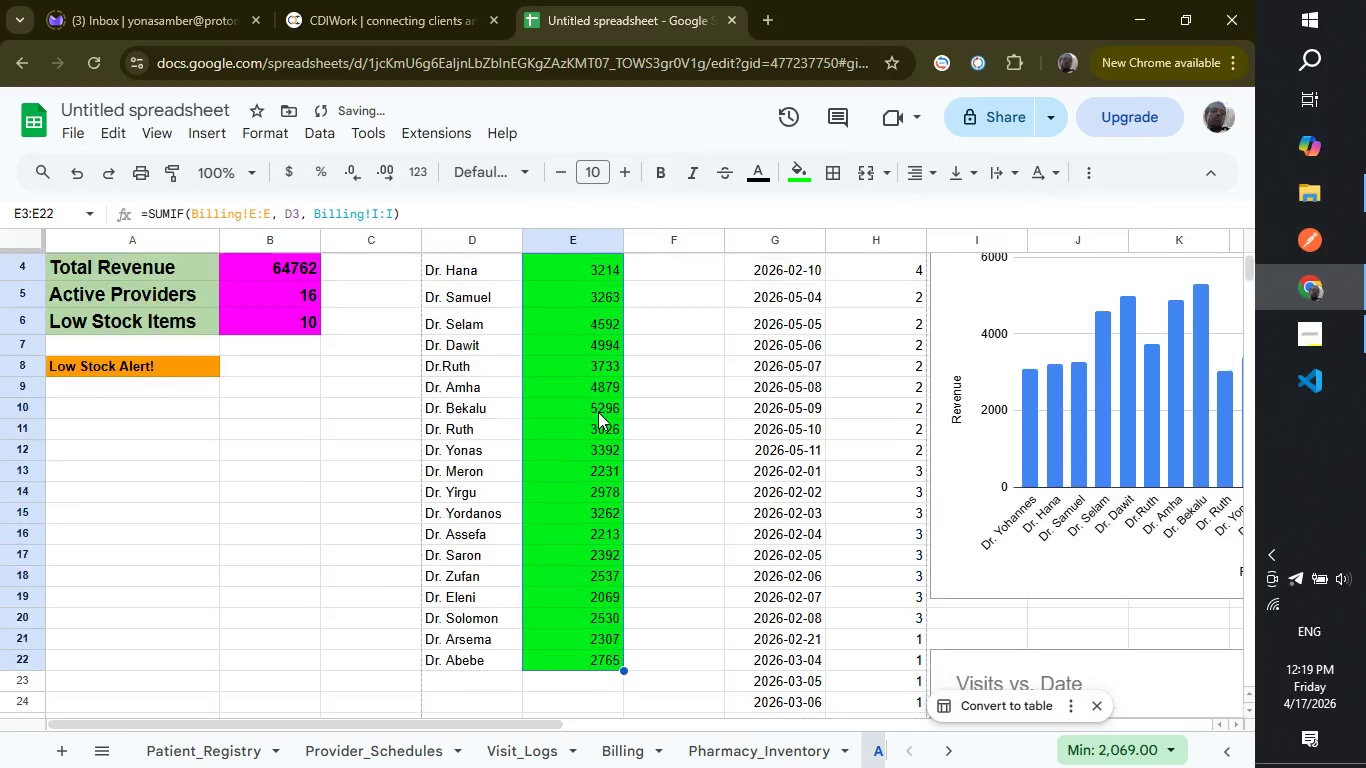 
scroll: coordinate [598, 412], scroll_direction: up, amount: 3.0
 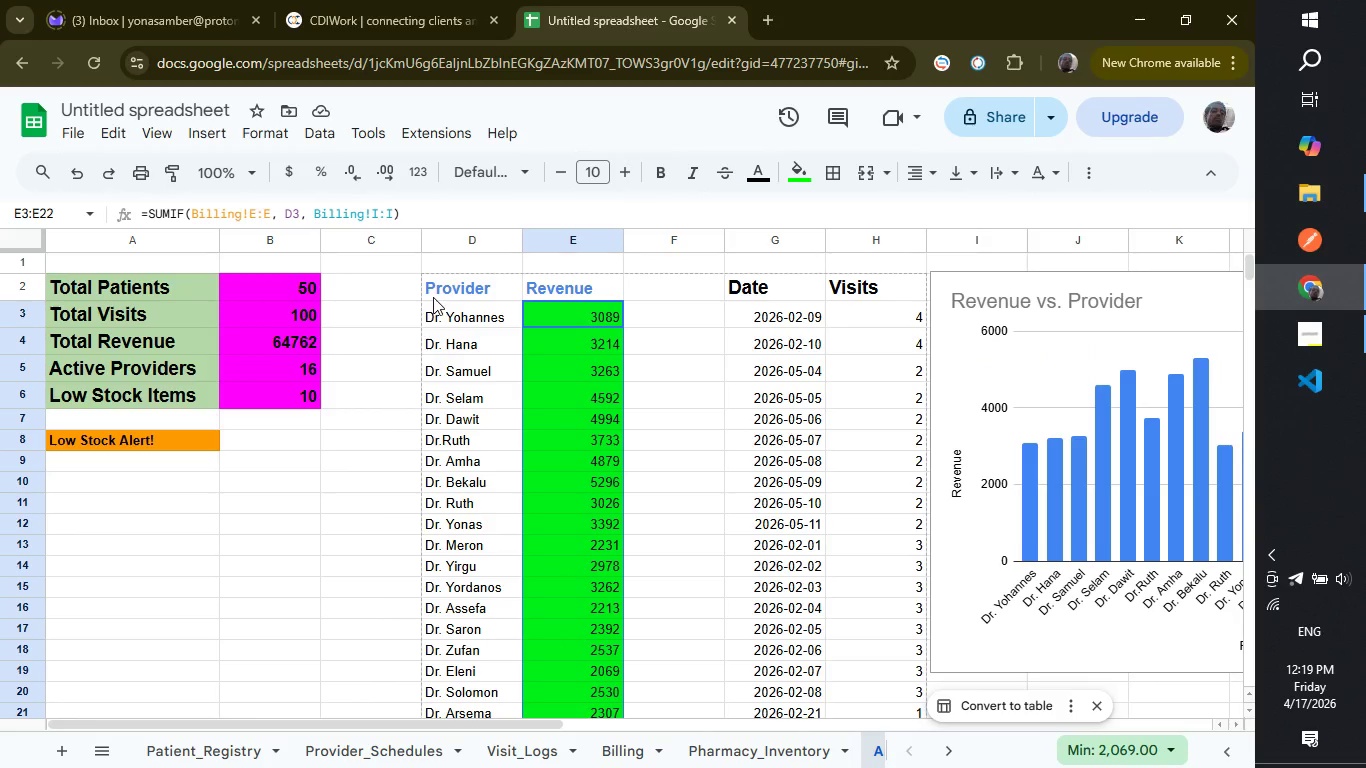 
wait(5.43)
 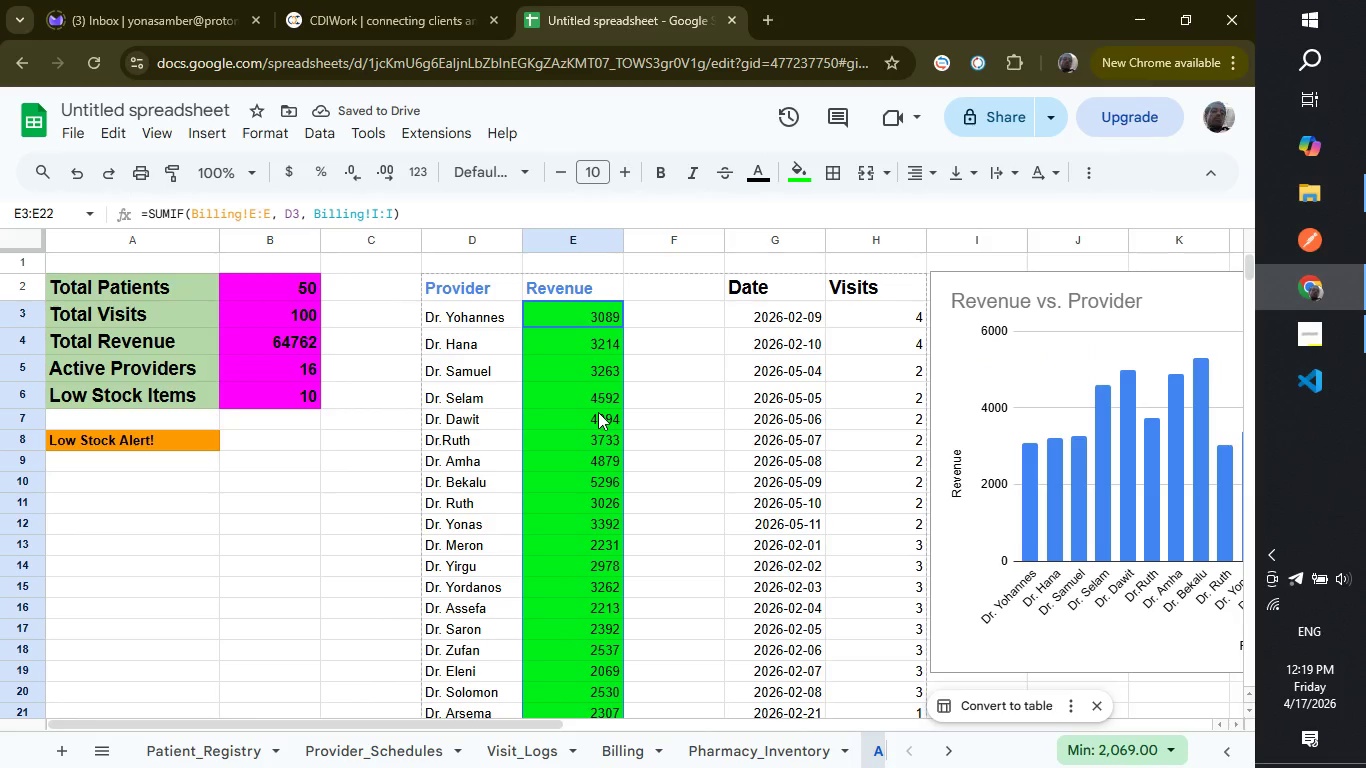 
left_click([440, 314])
 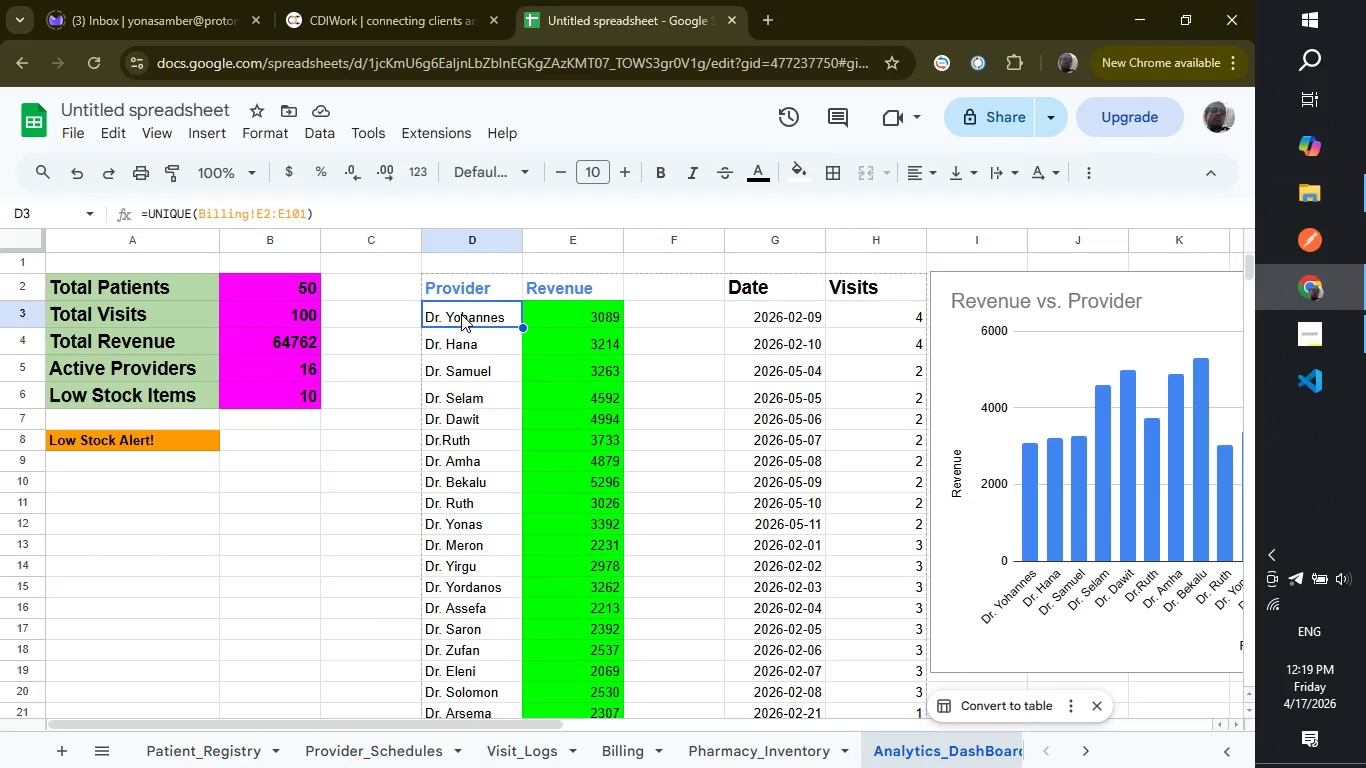 
left_click_drag(start_coordinate=[461, 314], to_coordinate=[463, 569])
 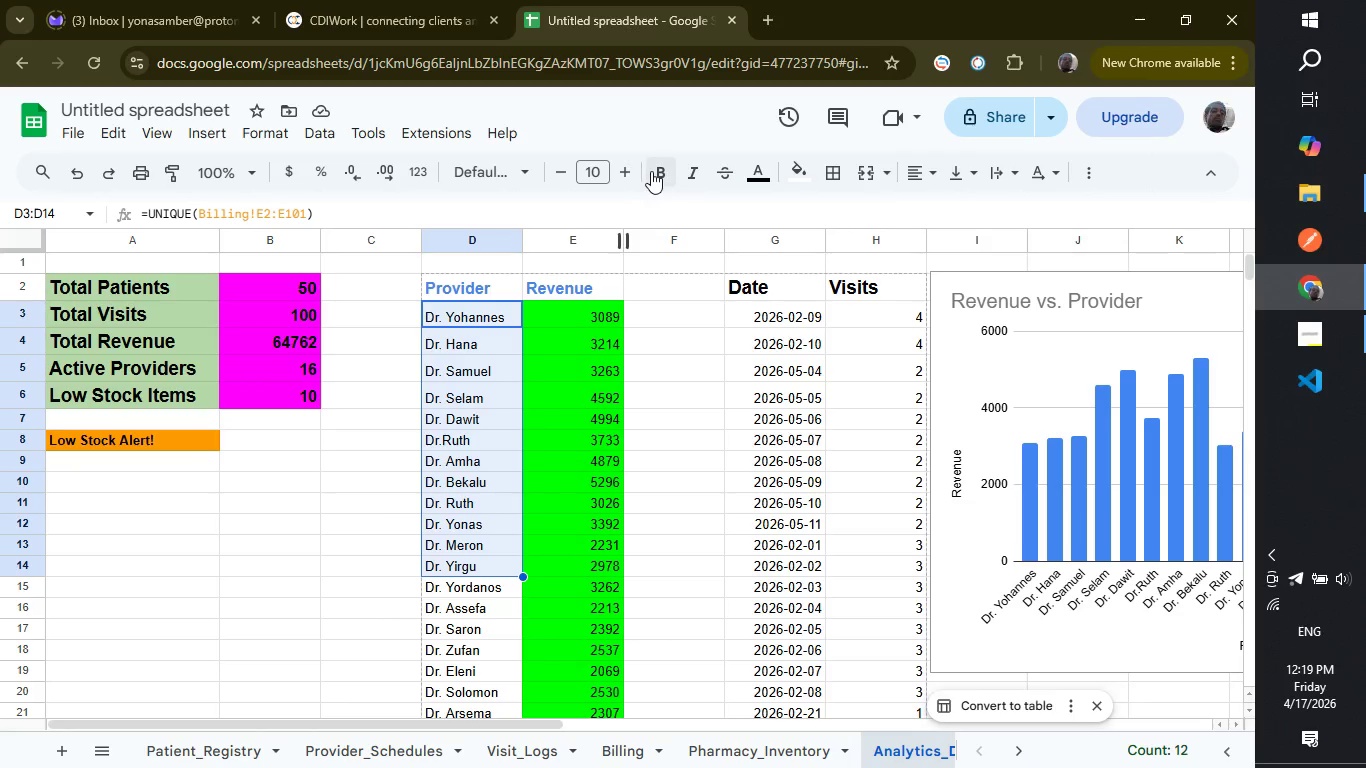 
left_click([651, 171])
 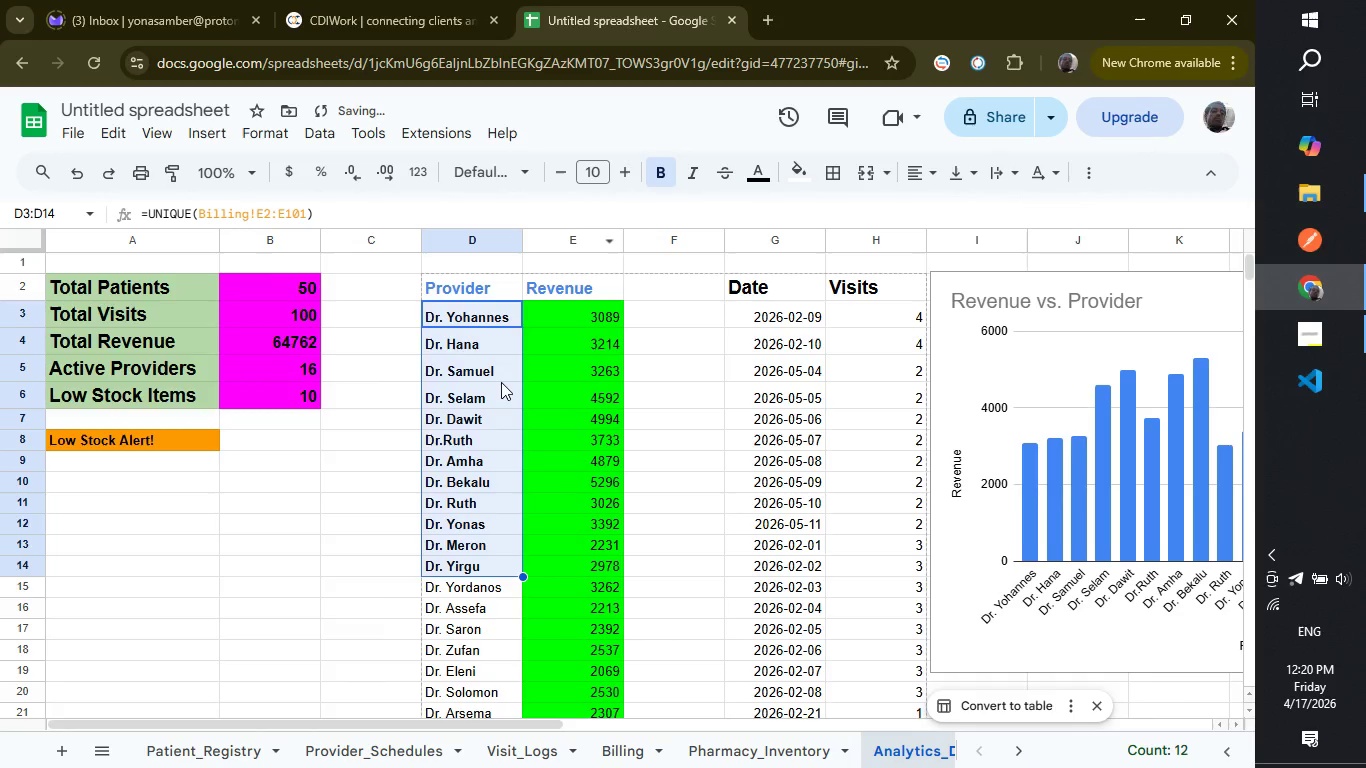 
scroll: coordinate [501, 382], scroll_direction: down, amount: 1.0
 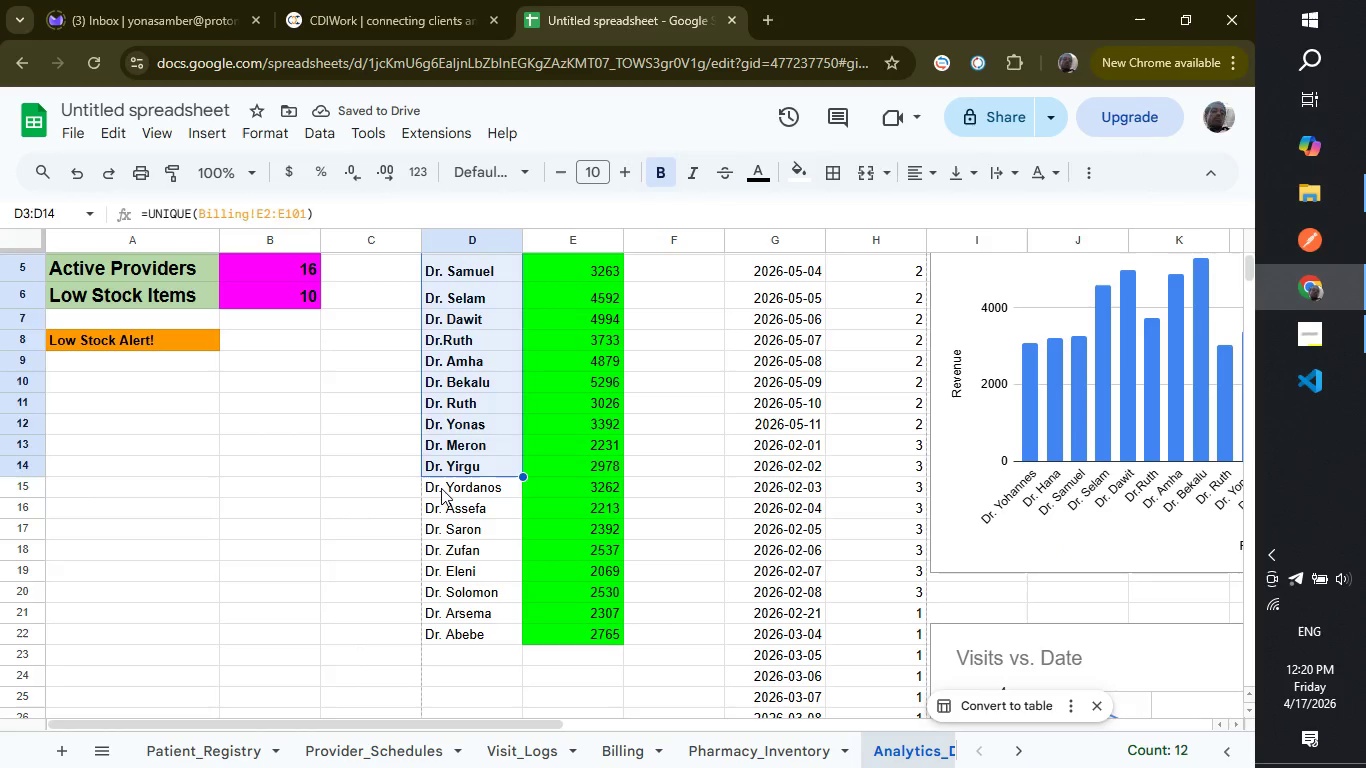 
left_click([441, 488])
 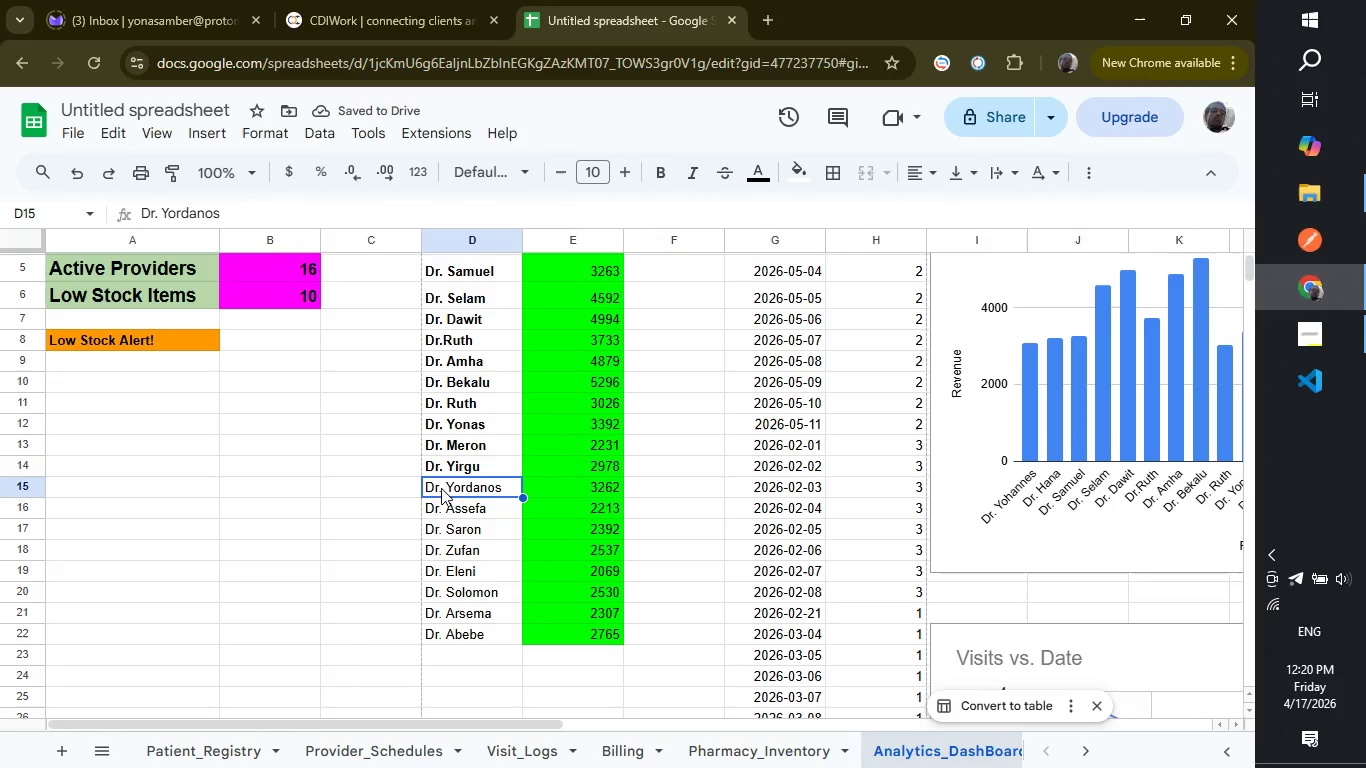 
left_click_drag(start_coordinate=[441, 488], to_coordinate=[443, 635])
 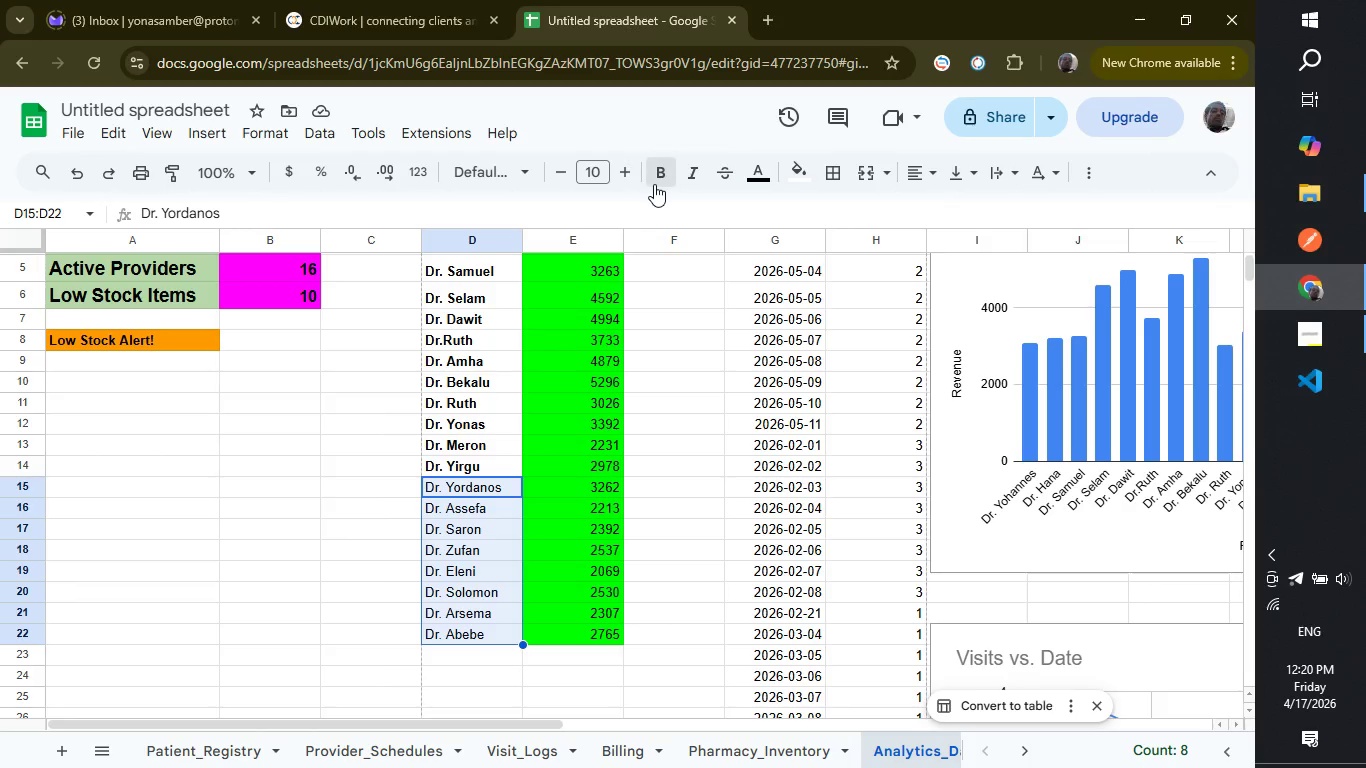 
left_click([654, 184])
 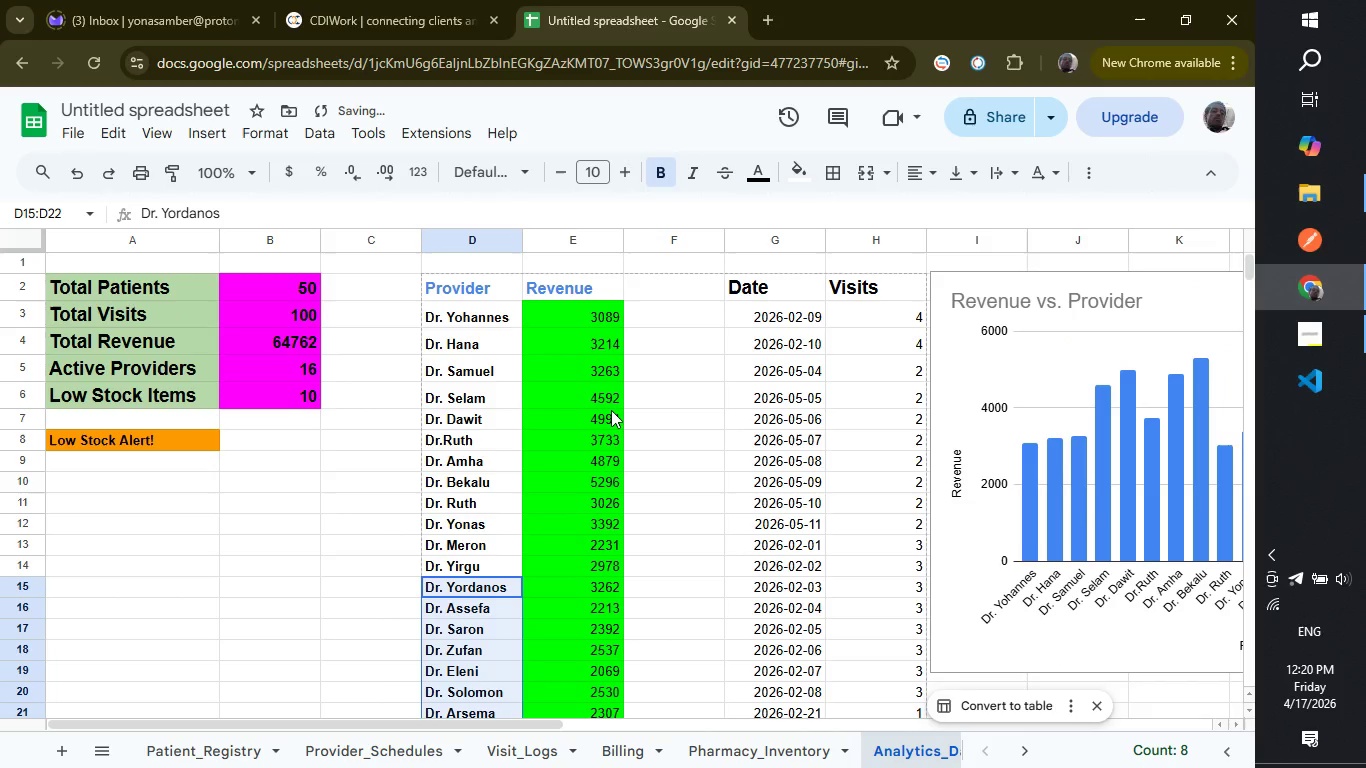 
scroll: coordinate [611, 410], scroll_direction: up, amount: 1.0
 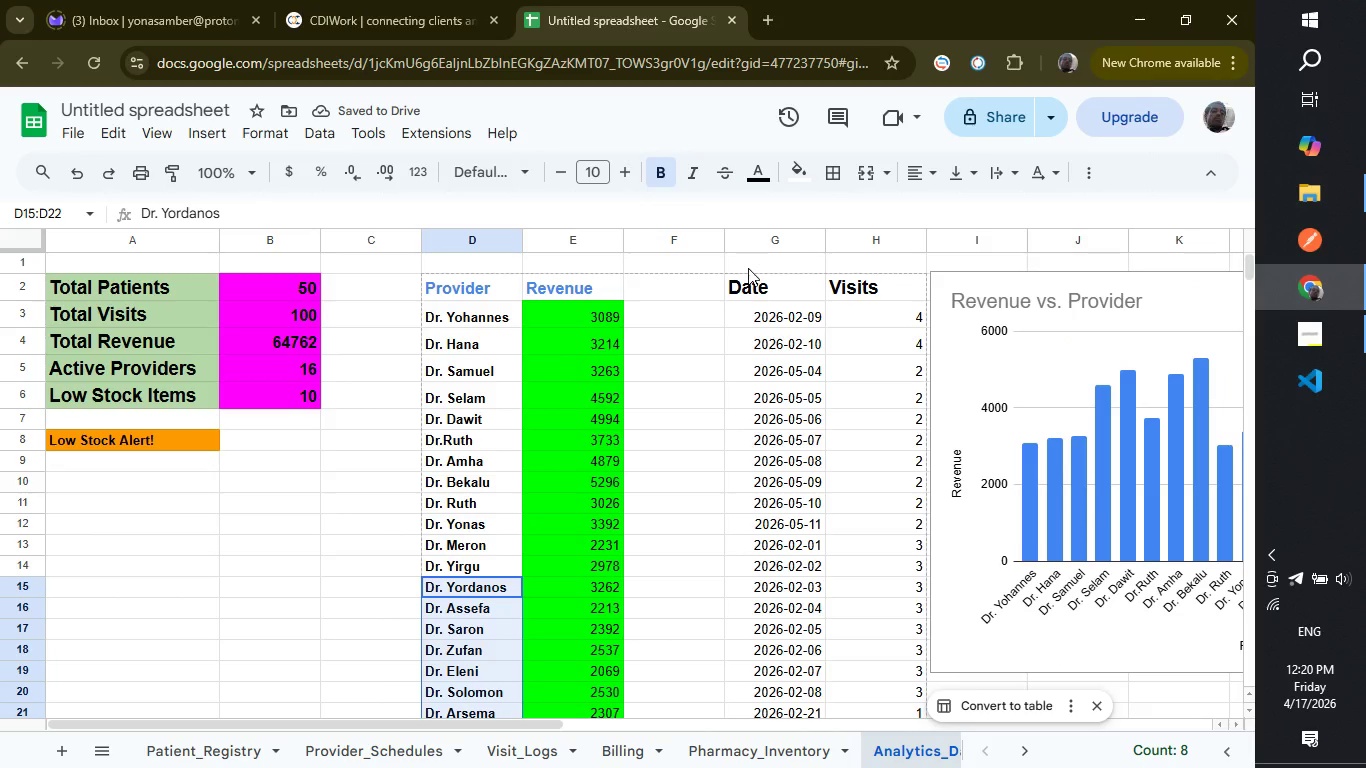 
left_click([748, 276])
 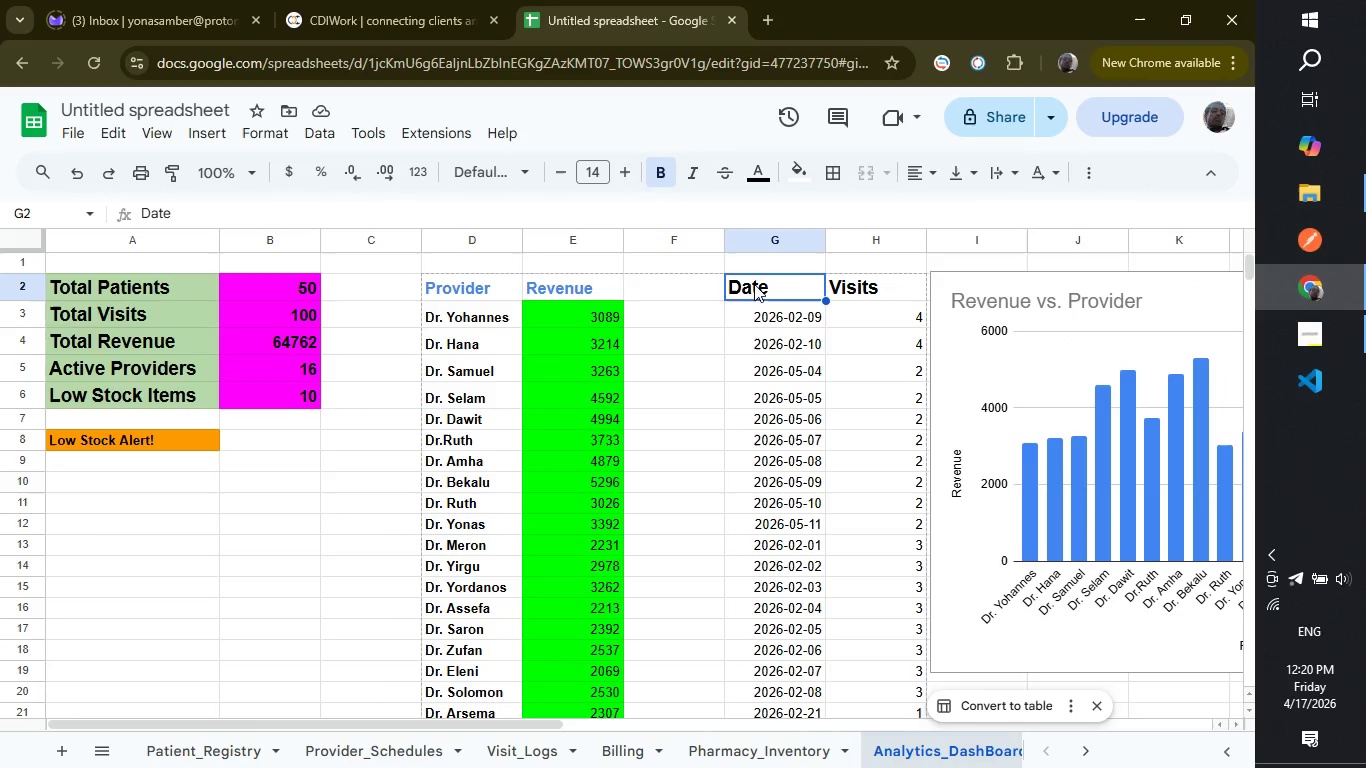 
left_click_drag(start_coordinate=[754, 284], to_coordinate=[867, 284])
 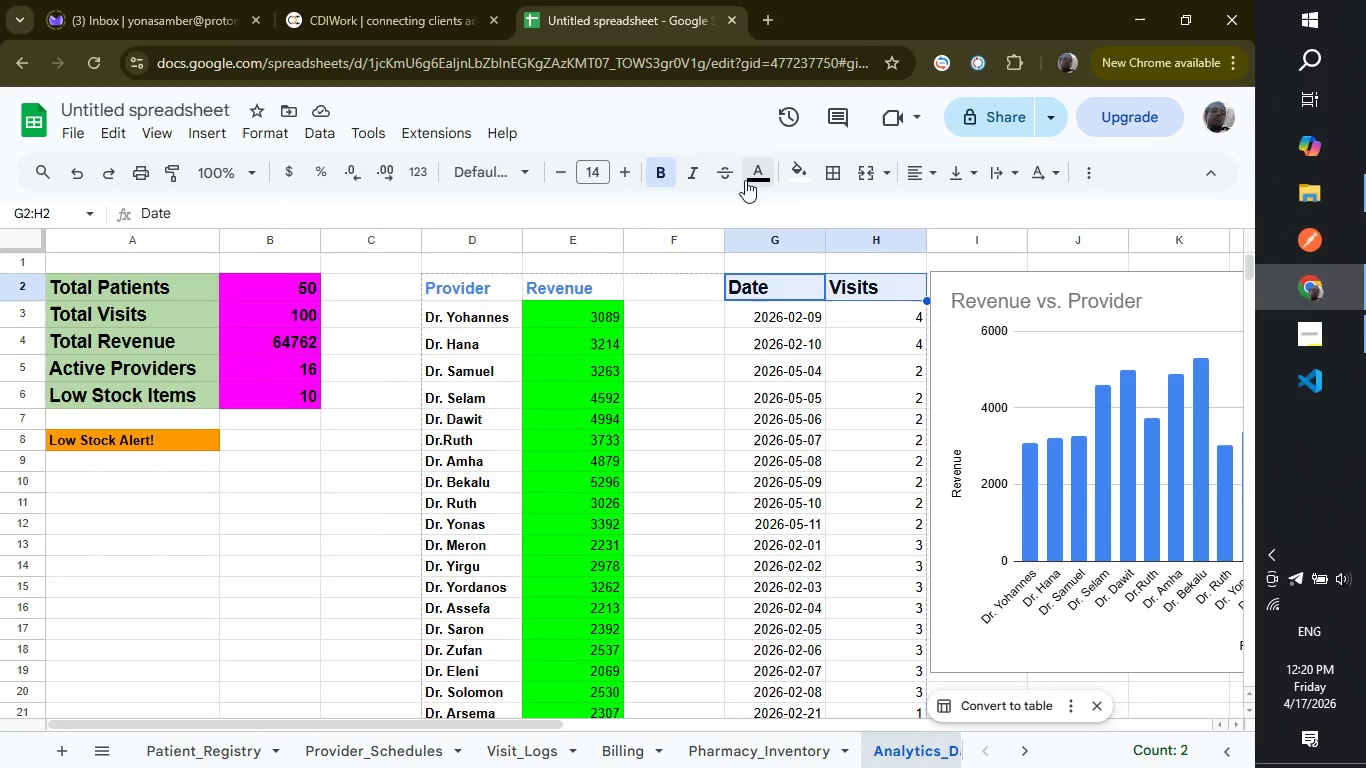 
left_click([745, 180])
 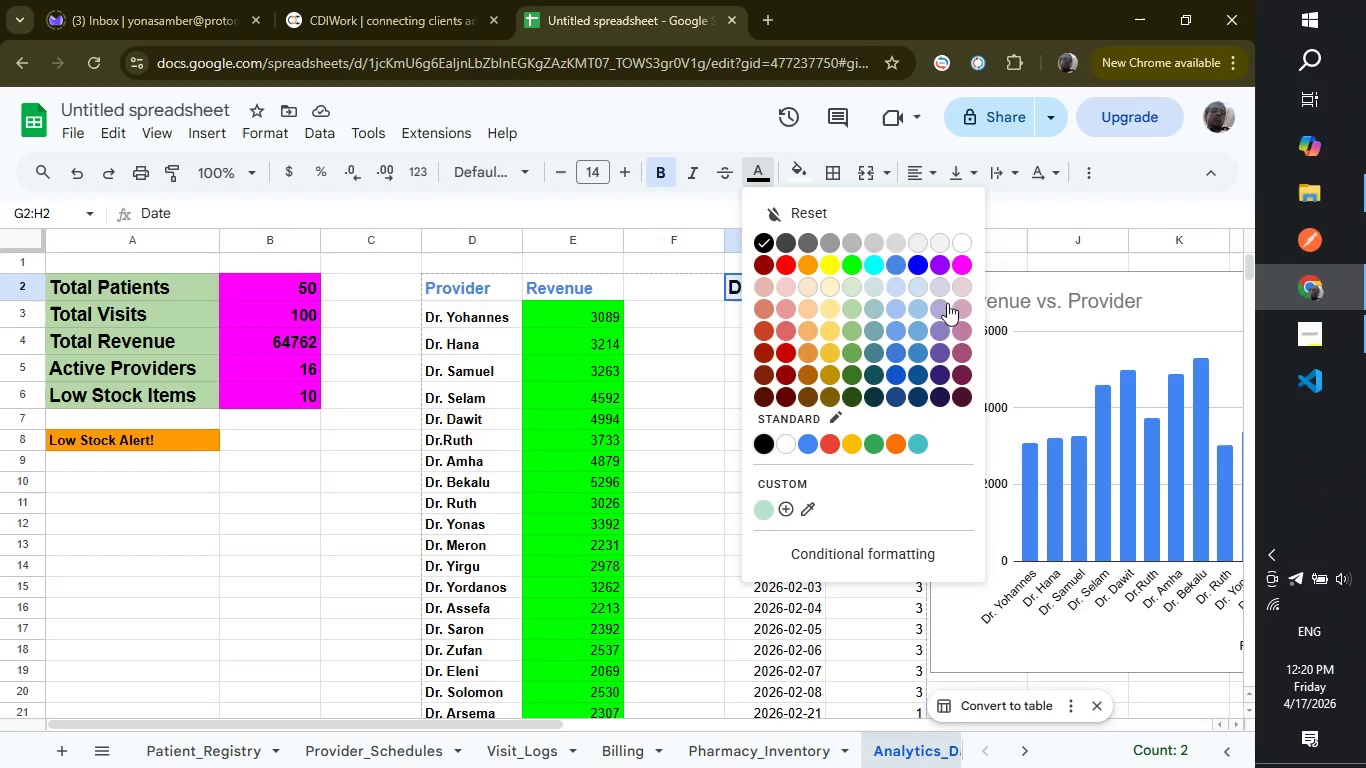 
wait(13.27)
 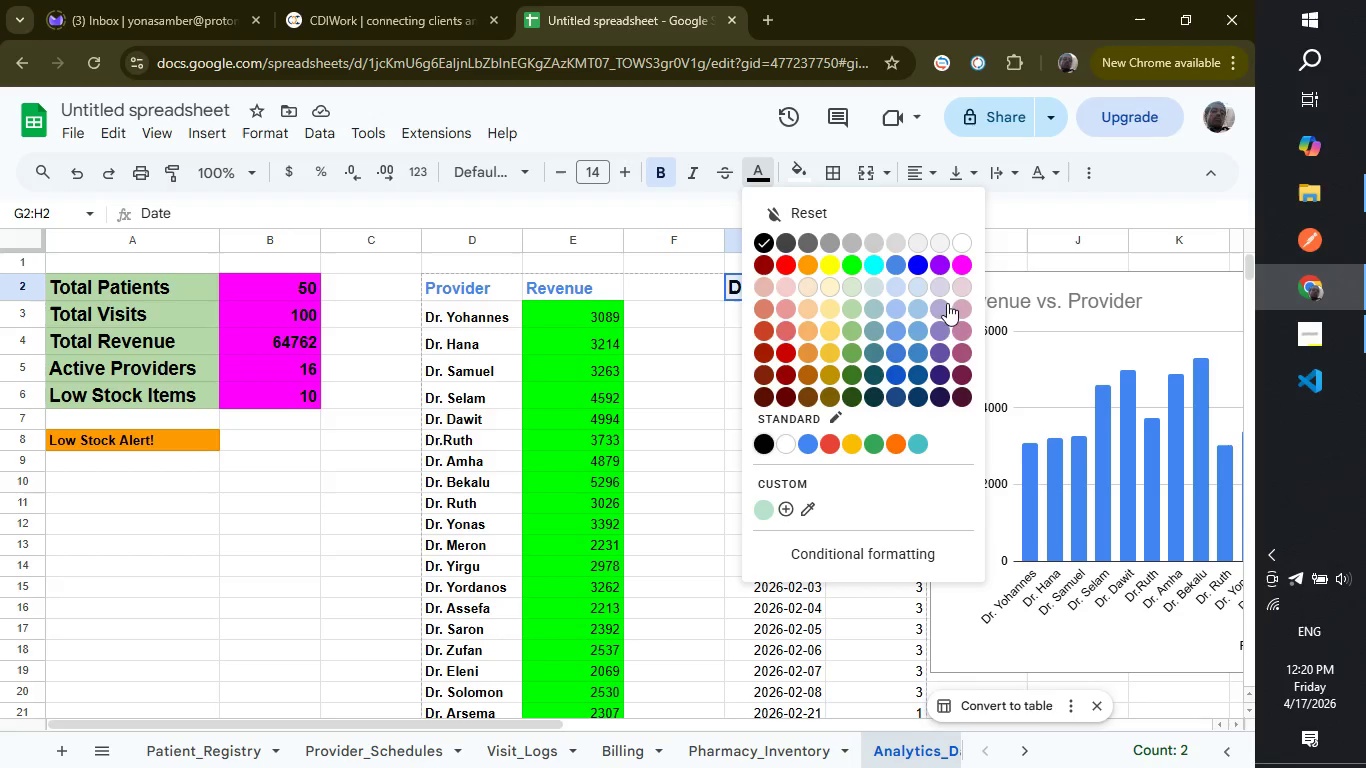 
left_click([785, 288])
 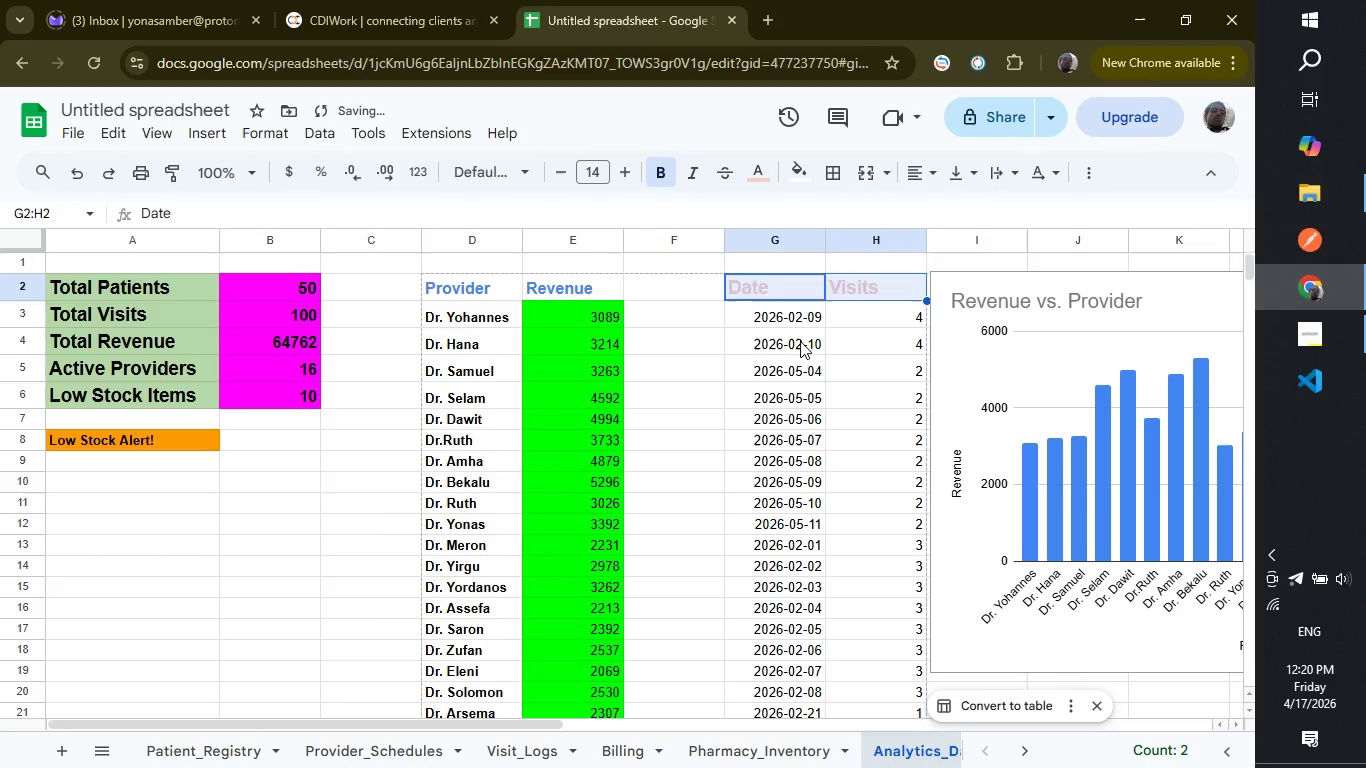 
left_click([800, 341])
 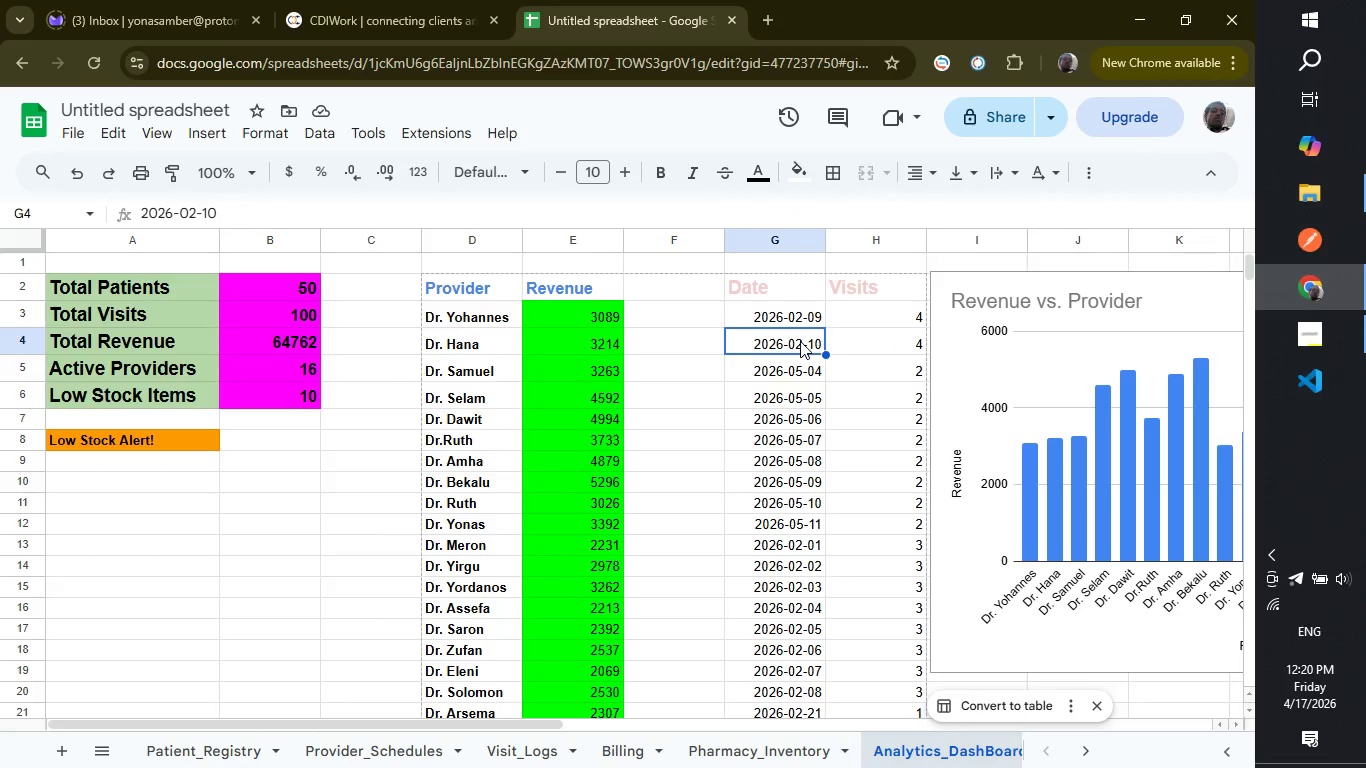 
wait(5.42)
 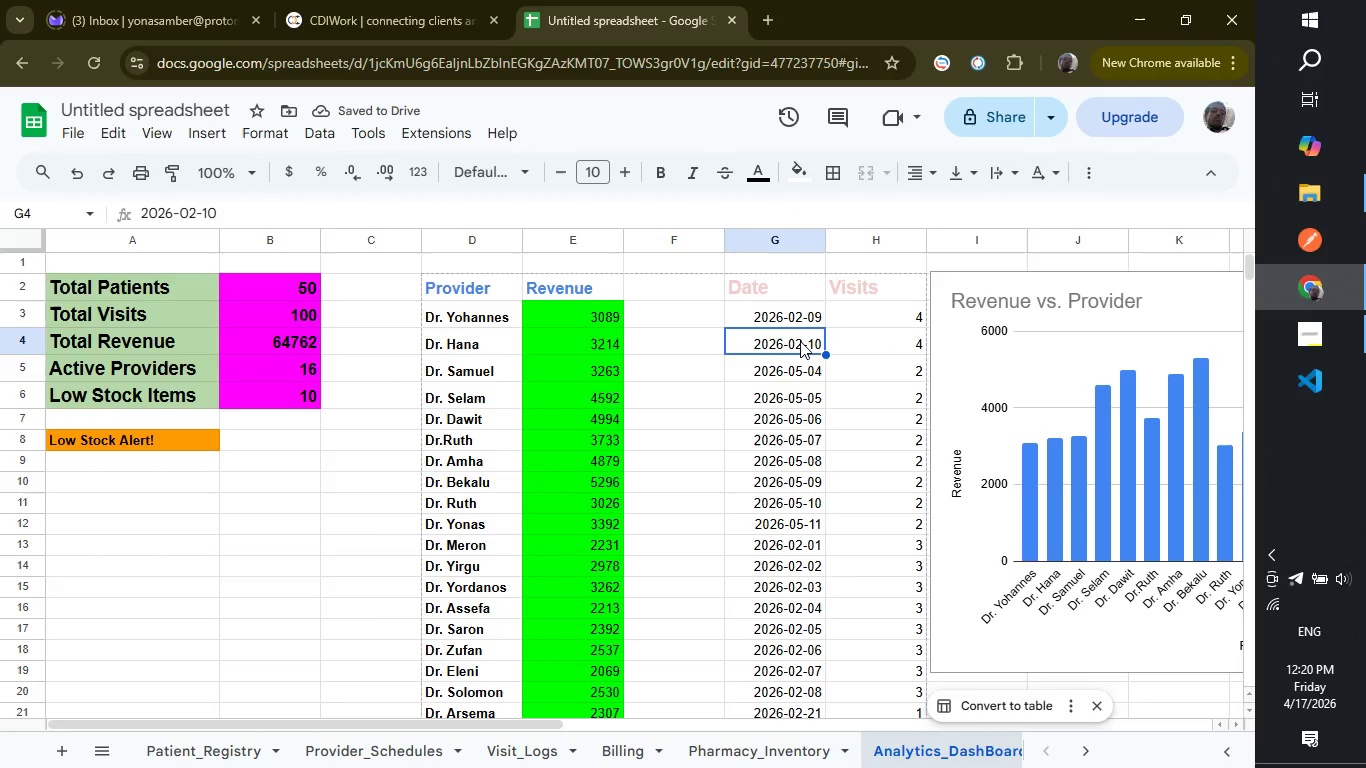 
scroll: coordinate [652, 502], scroll_direction: down, amount: 2.0
 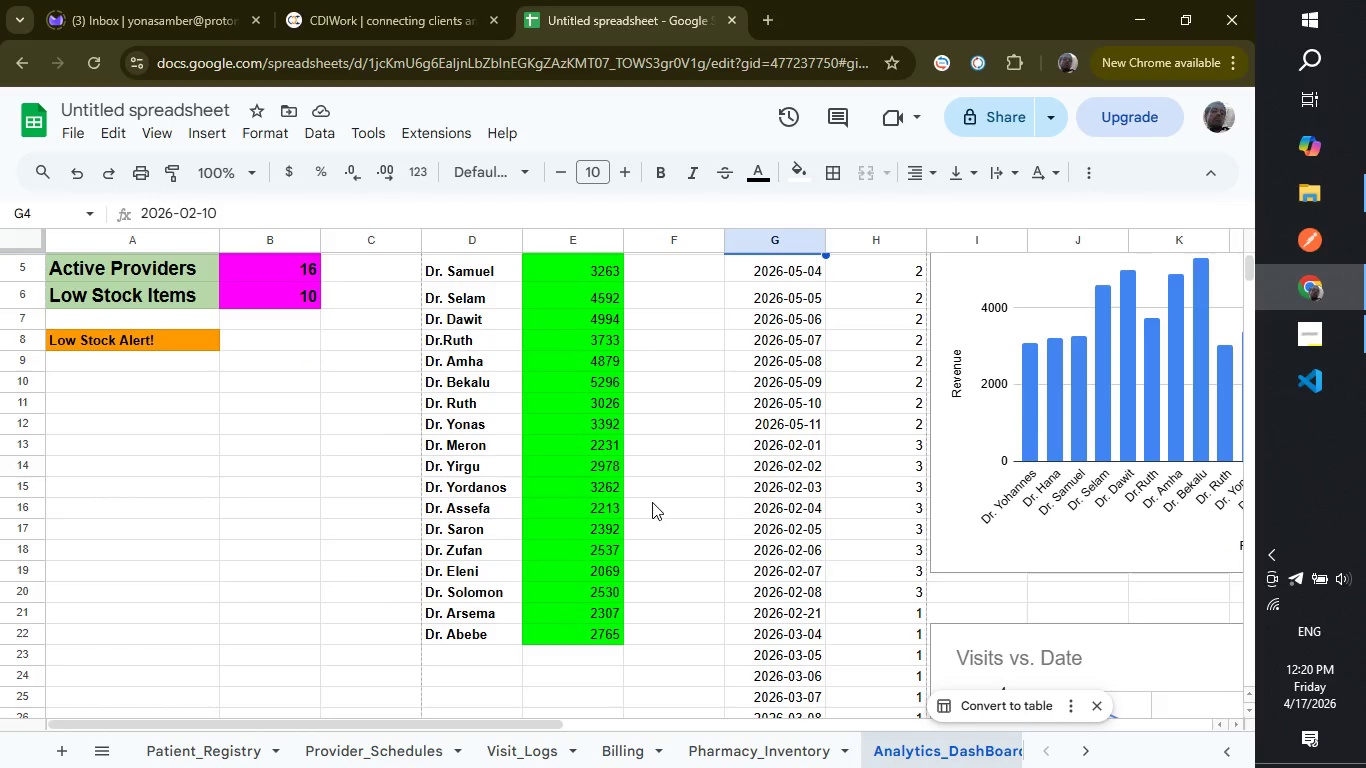 
scroll: coordinate [652, 502], scroll_direction: up, amount: 1.0
 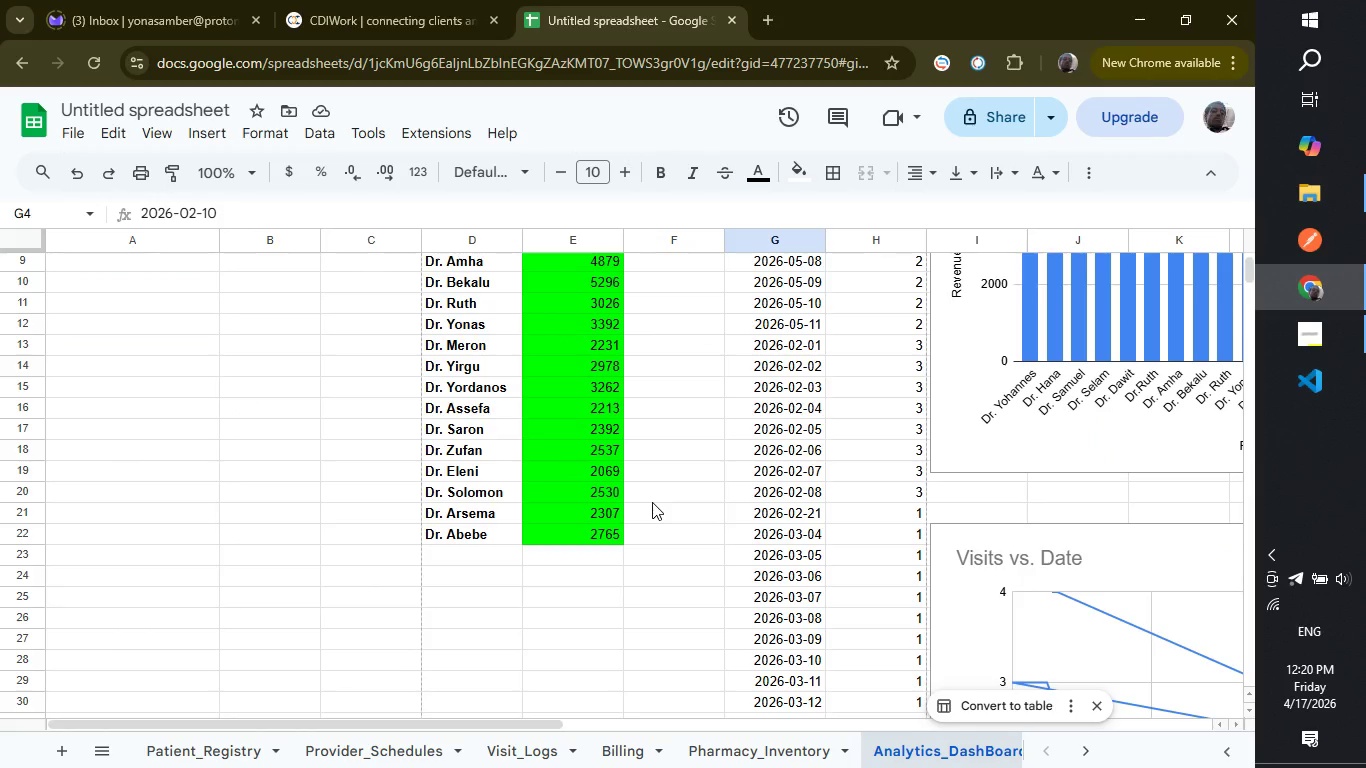 
scroll: coordinate [652, 502], scroll_direction: down, amount: 1.0
 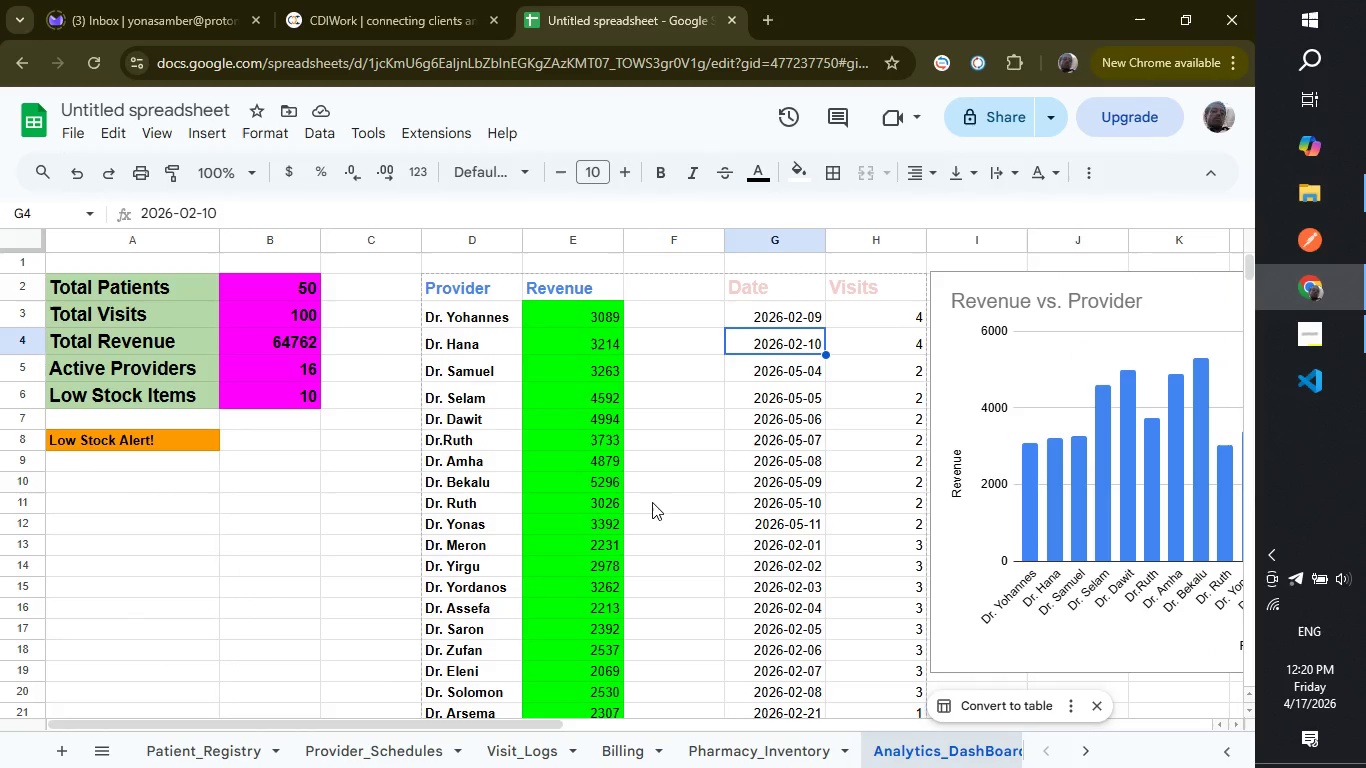 
scroll: coordinate [652, 502], scroll_direction: up, amount: 2.0
 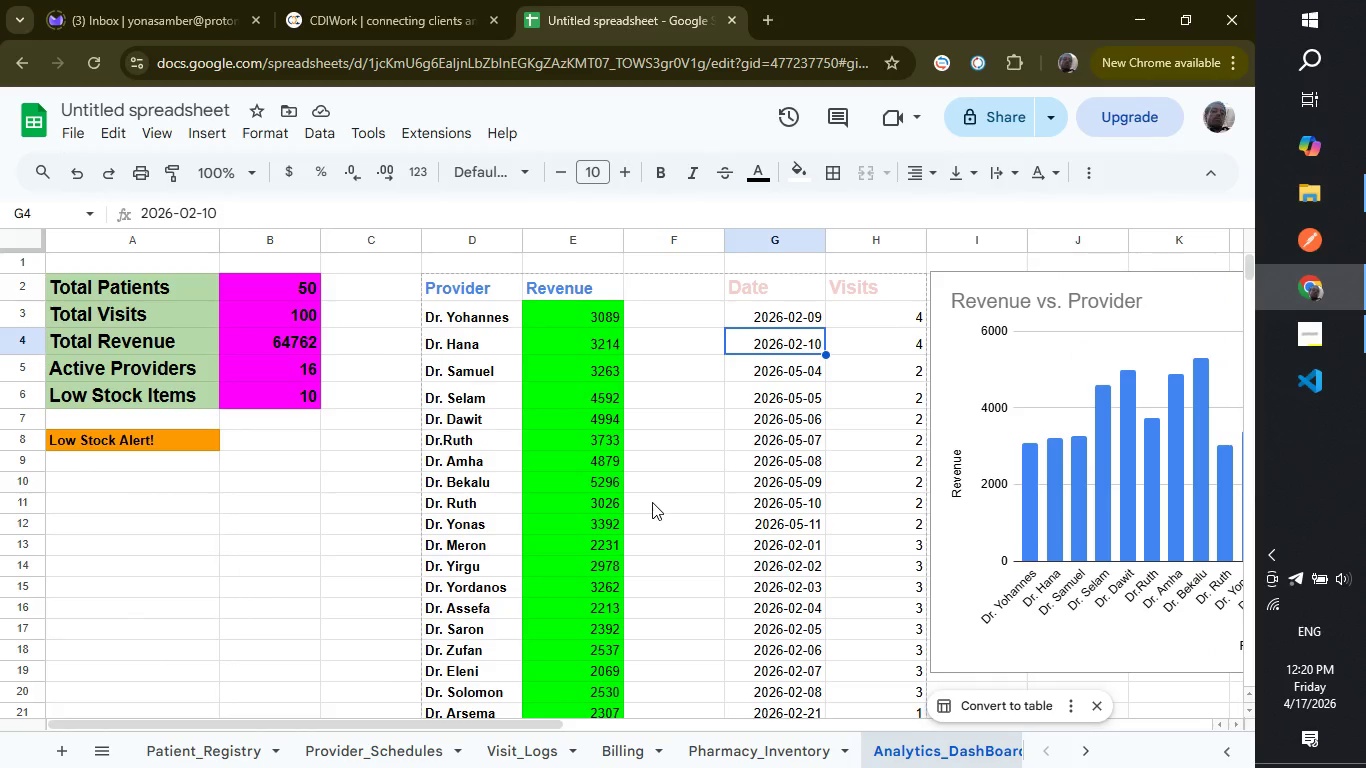 
scroll: coordinate [652, 502], scroll_direction: down, amount: 1.0
 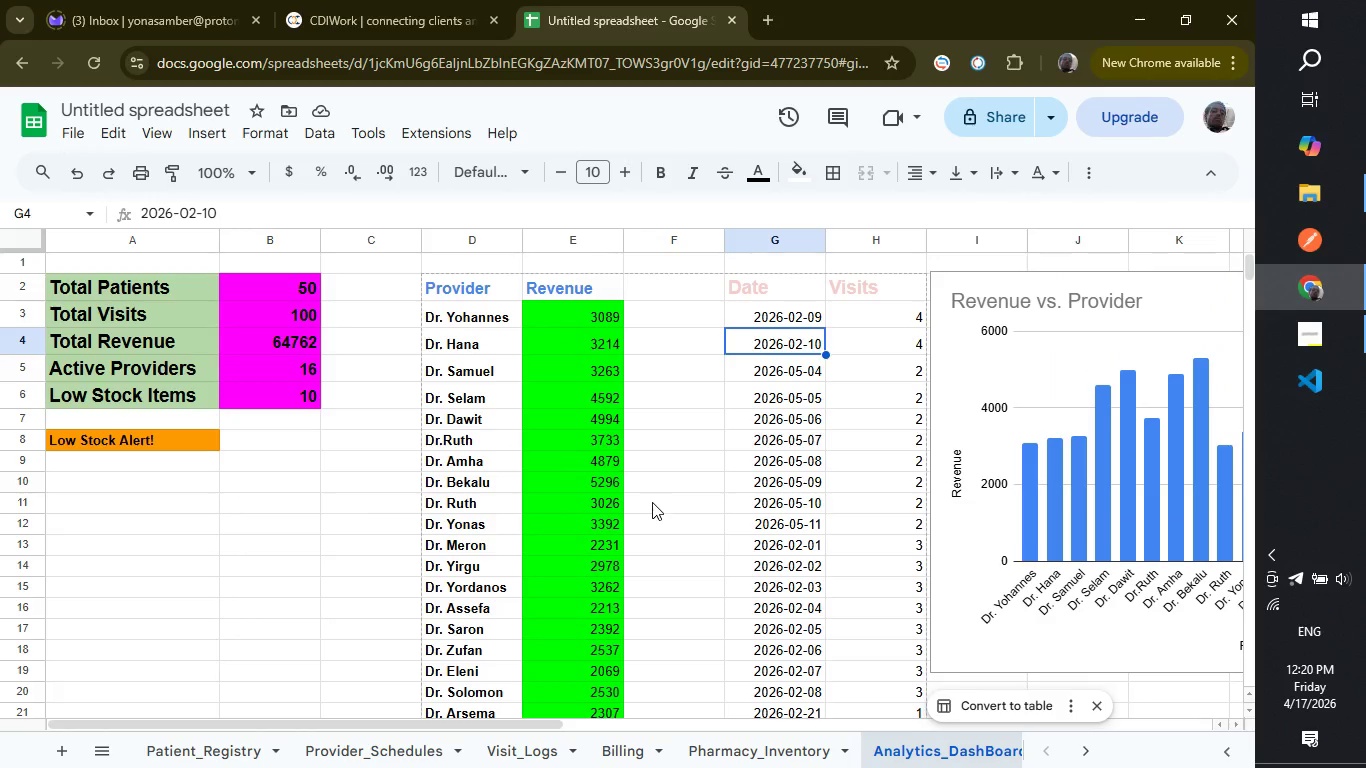 
scroll: coordinate [652, 502], scroll_direction: up, amount: 1.0
 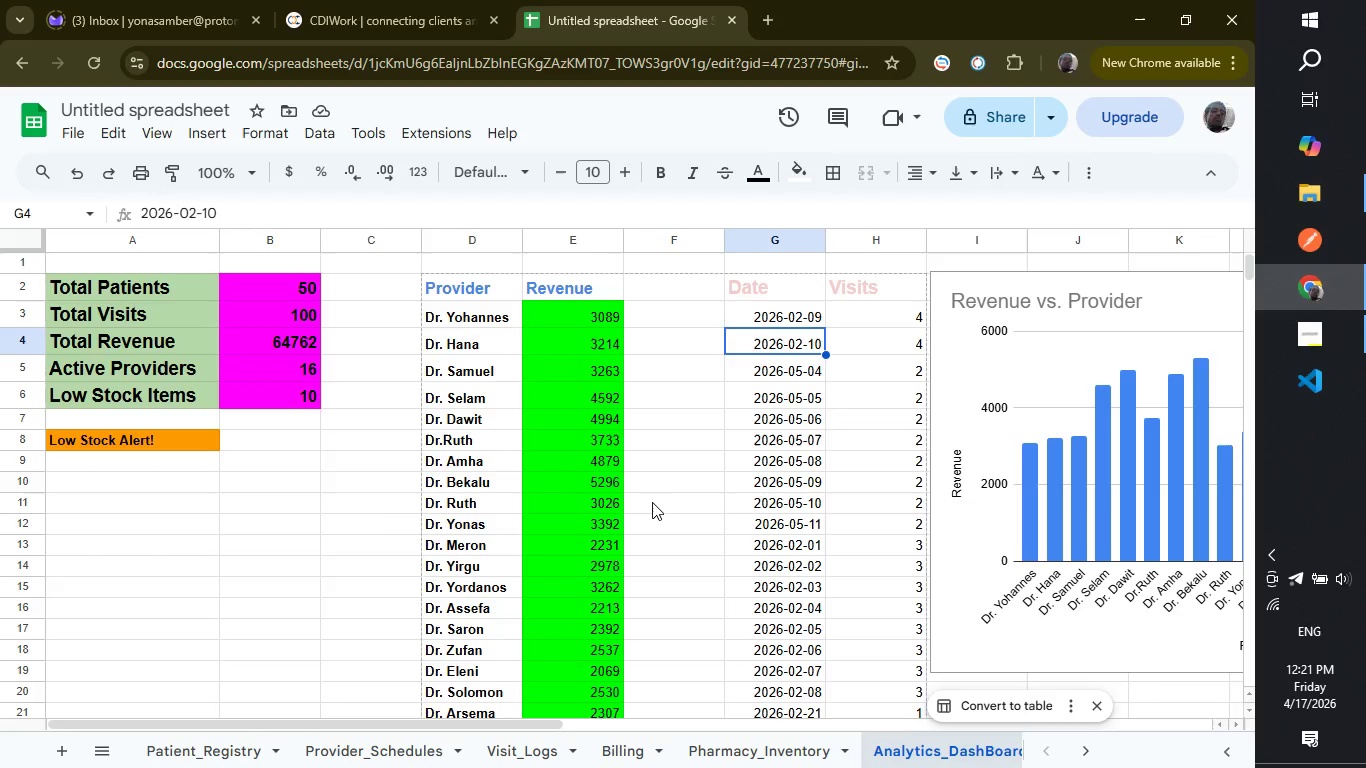 
wait(24.41)
 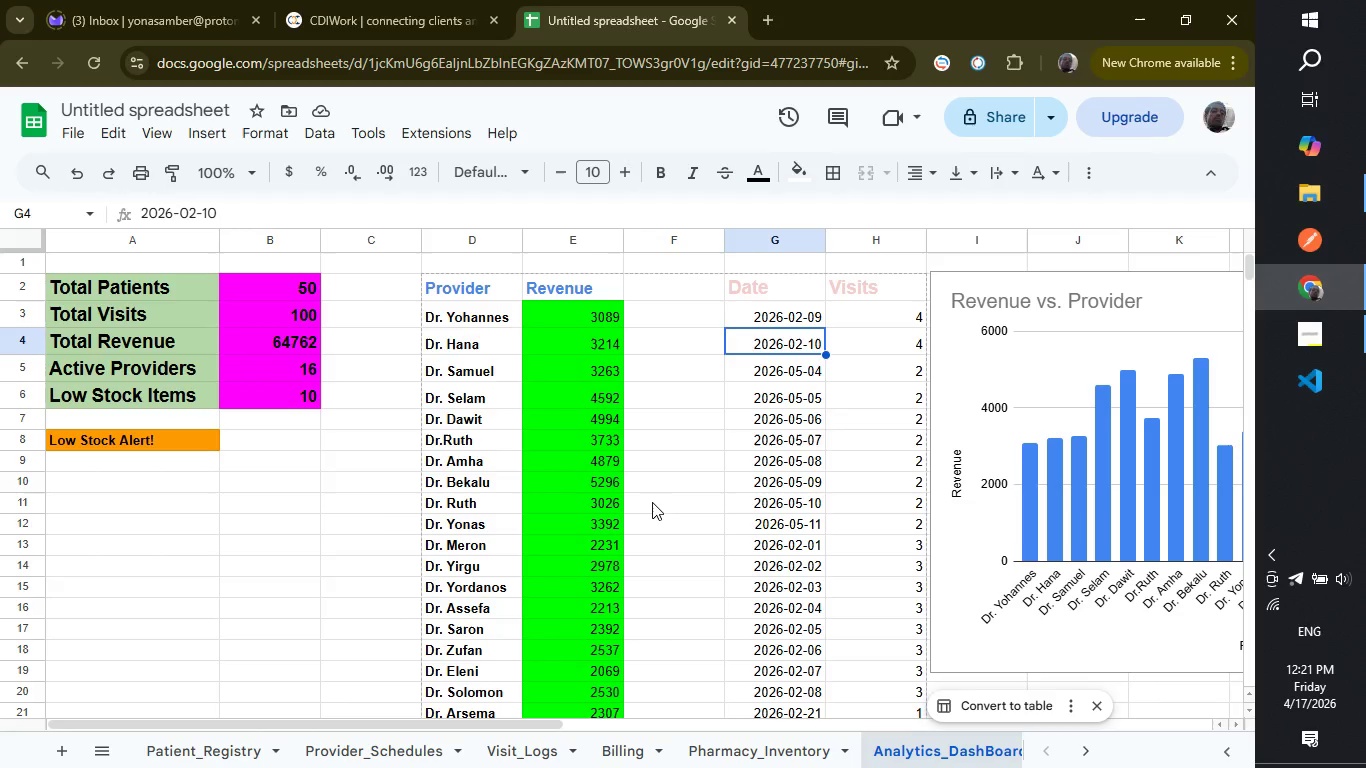 
left_click_drag(start_coordinate=[379, 721], to_coordinate=[637, 740])
 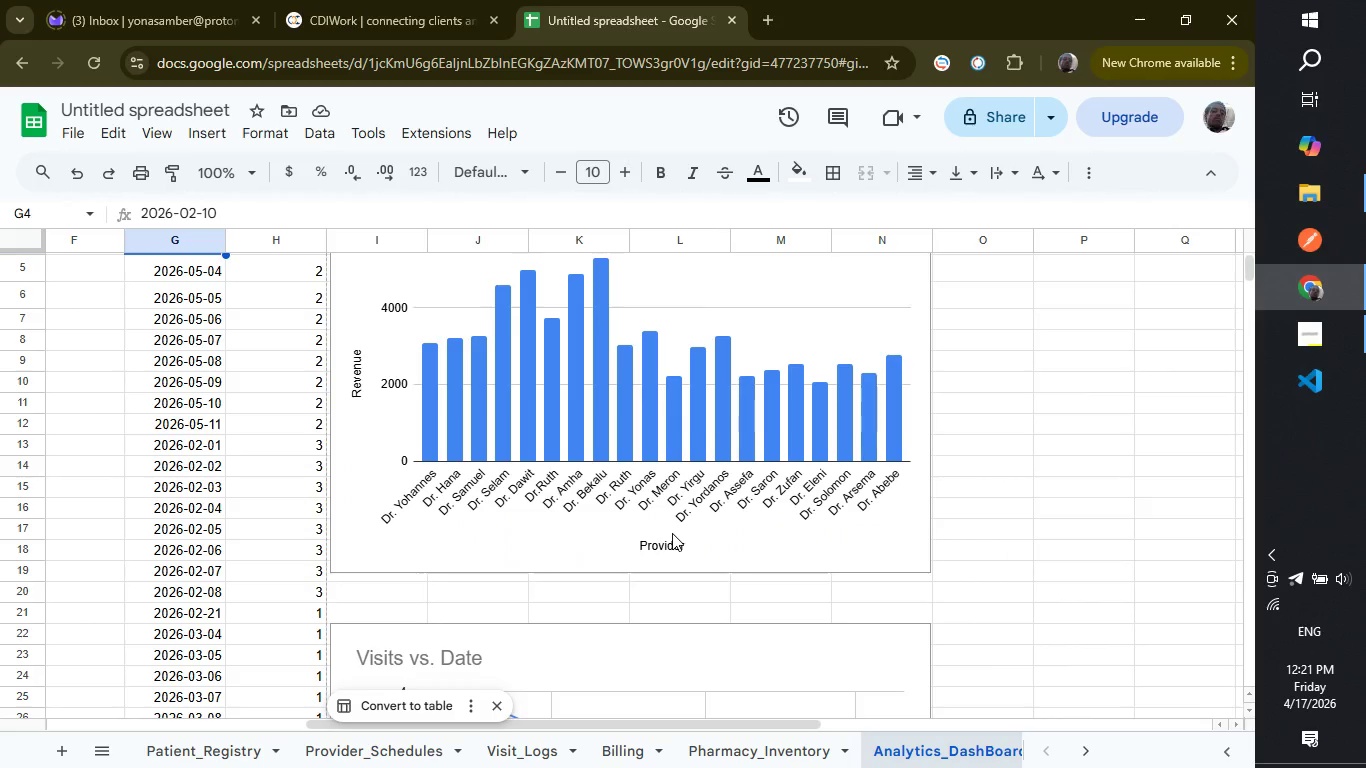 
scroll: coordinate [672, 533], scroll_direction: down, amount: 1.0
 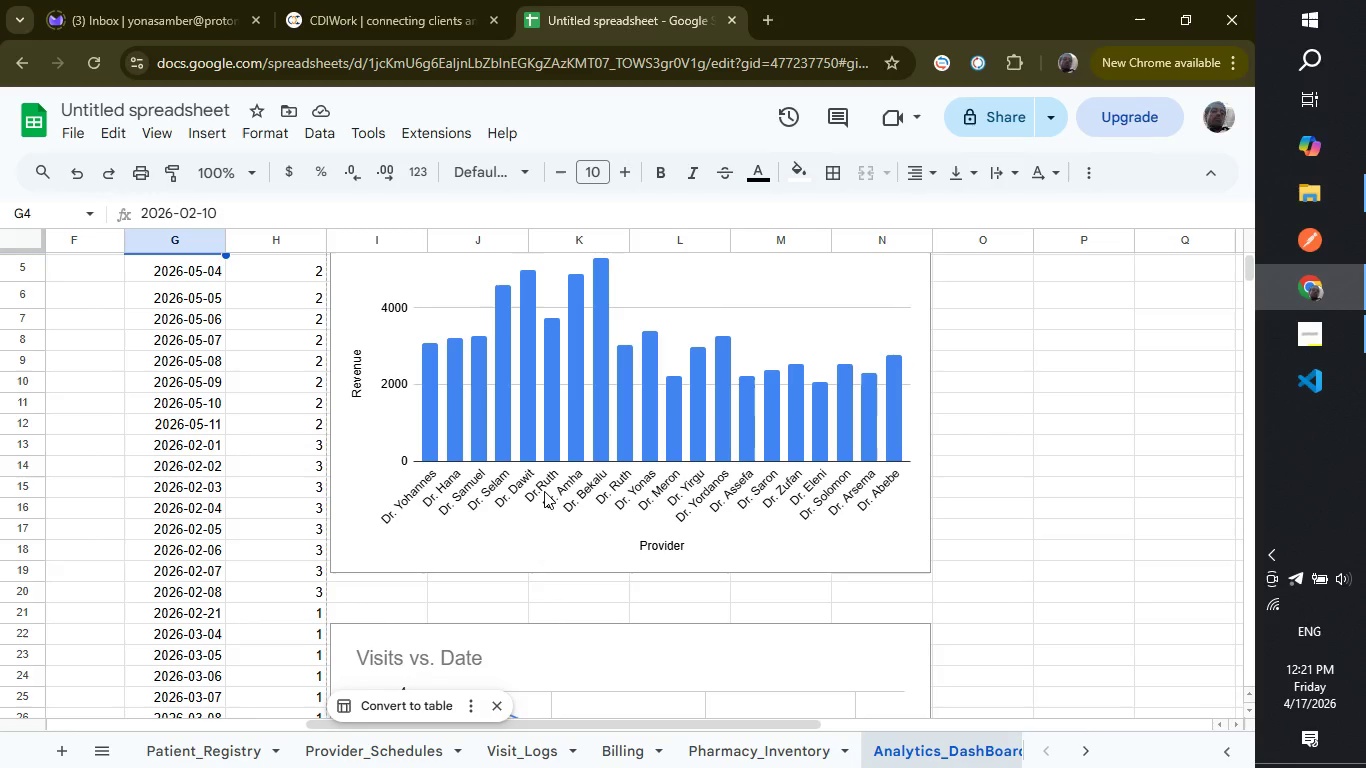 
left_click([544, 491])
 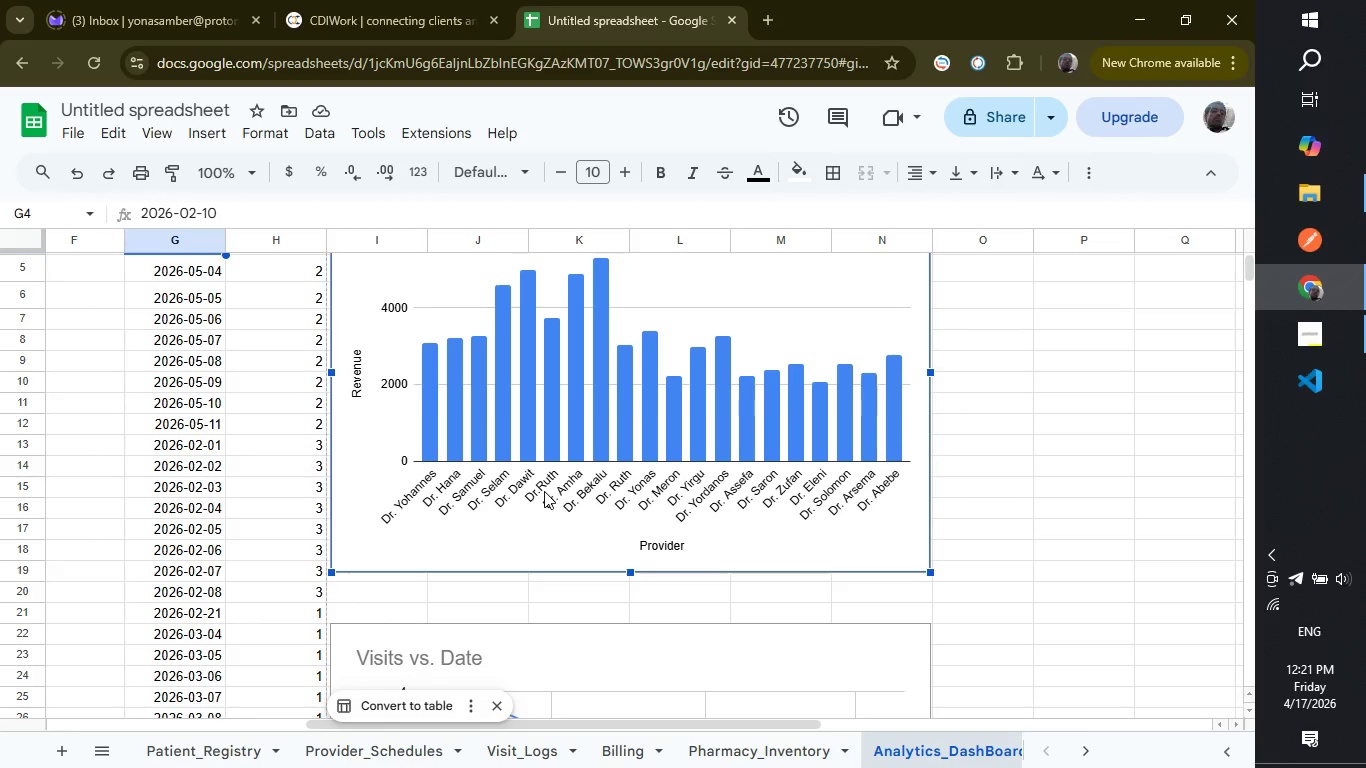 
right_click([544, 491])
 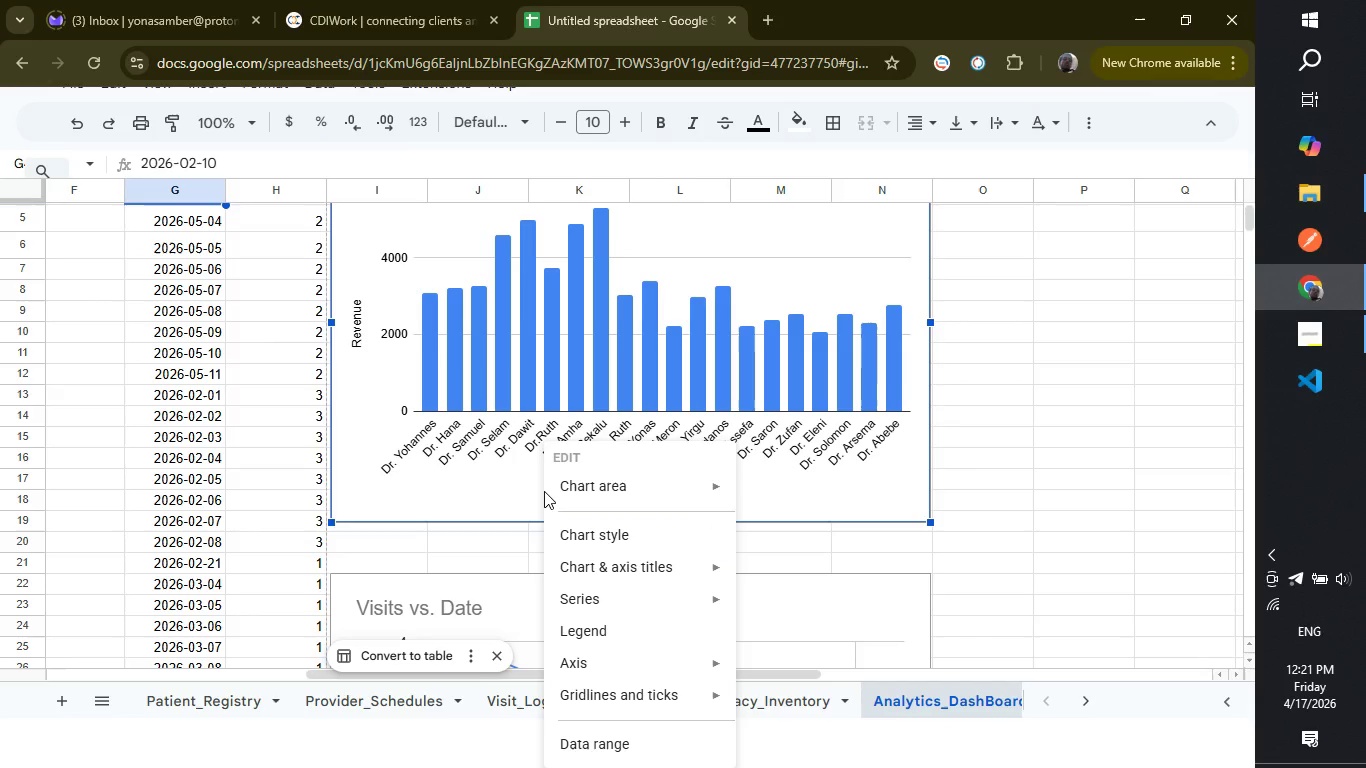 
wait(5.27)
 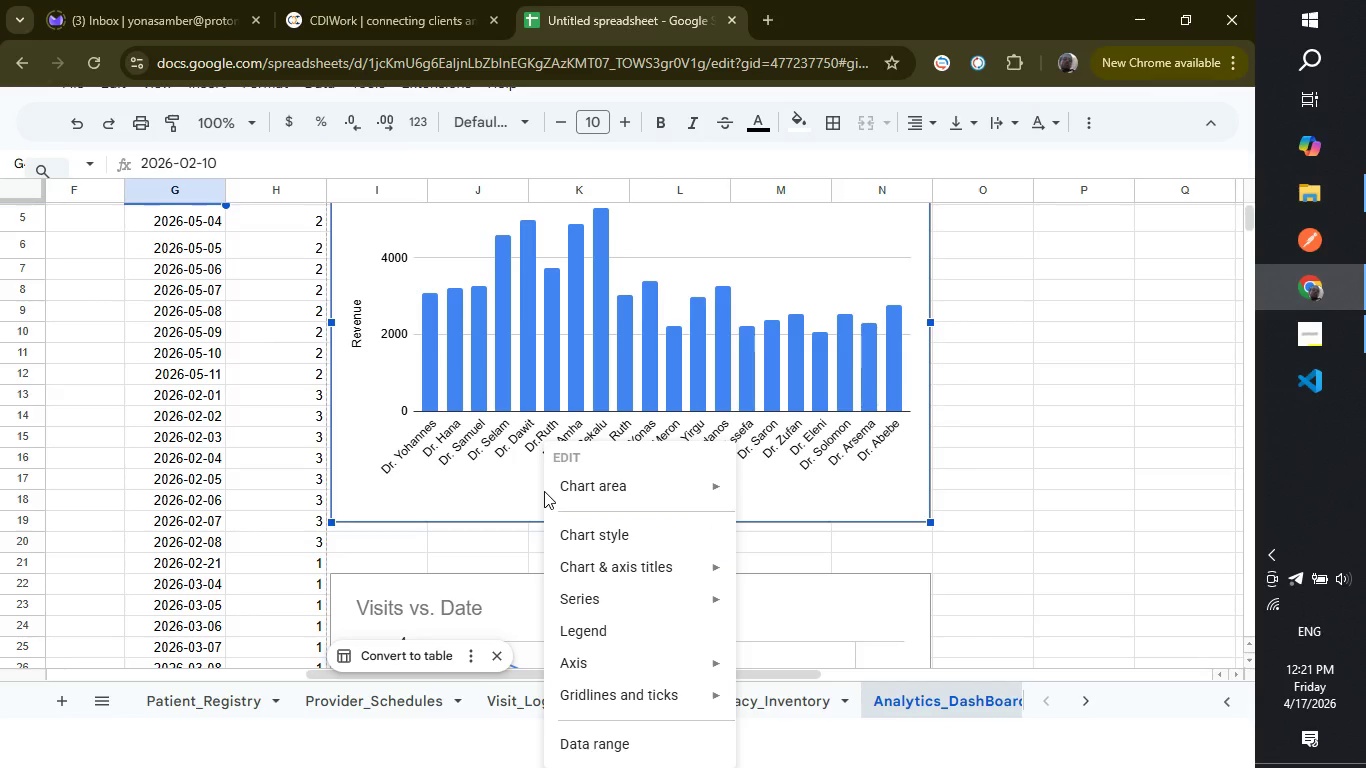 
left_click([971, 487])
 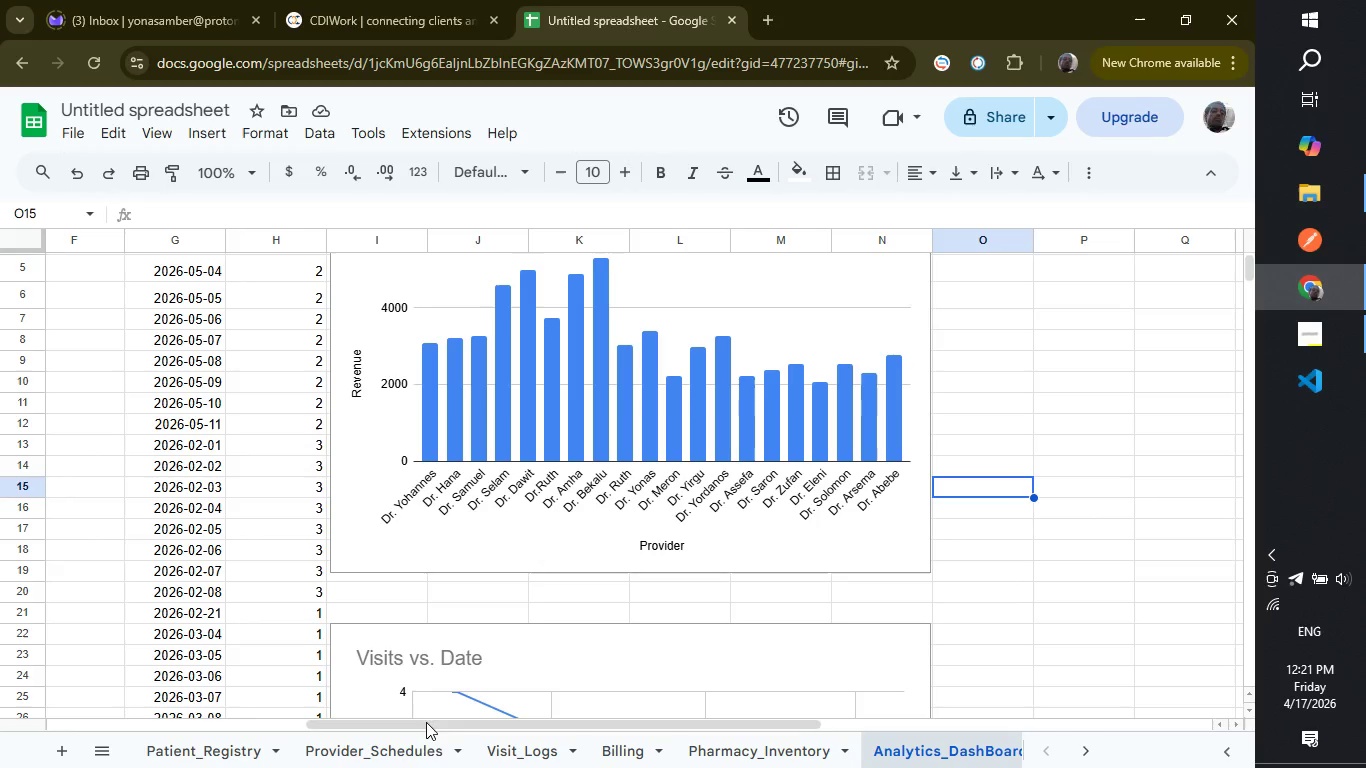 
wait(5.48)
 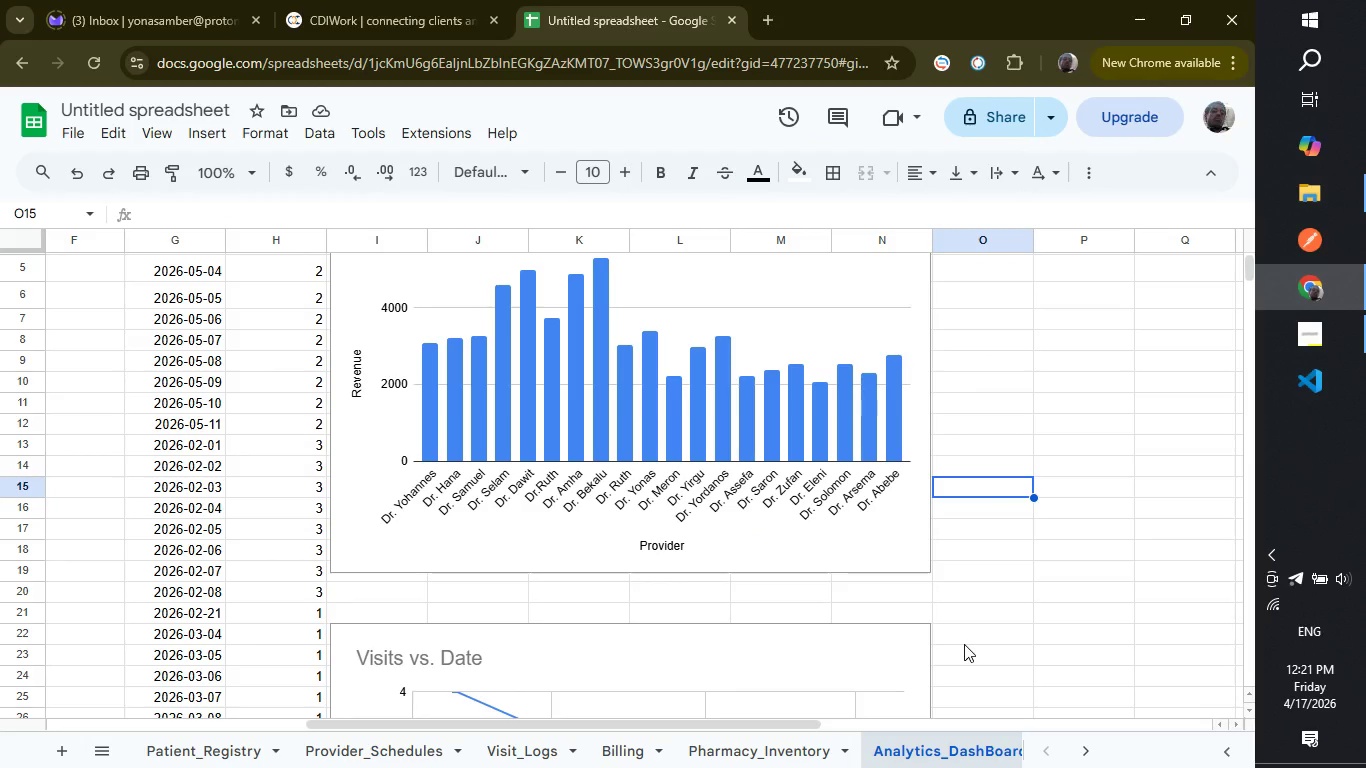 
left_click_drag(start_coordinate=[430, 728], to_coordinate=[287, 713])
 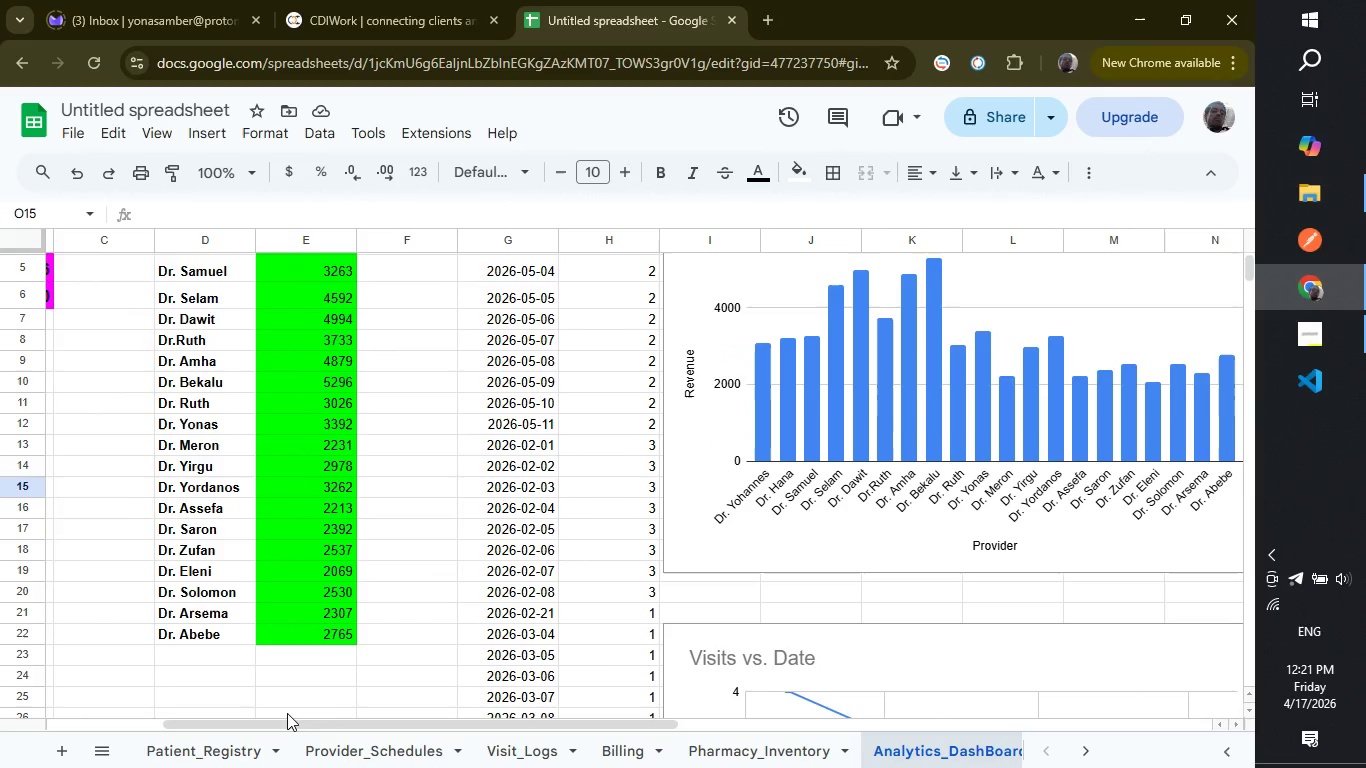 
wait(5.11)
 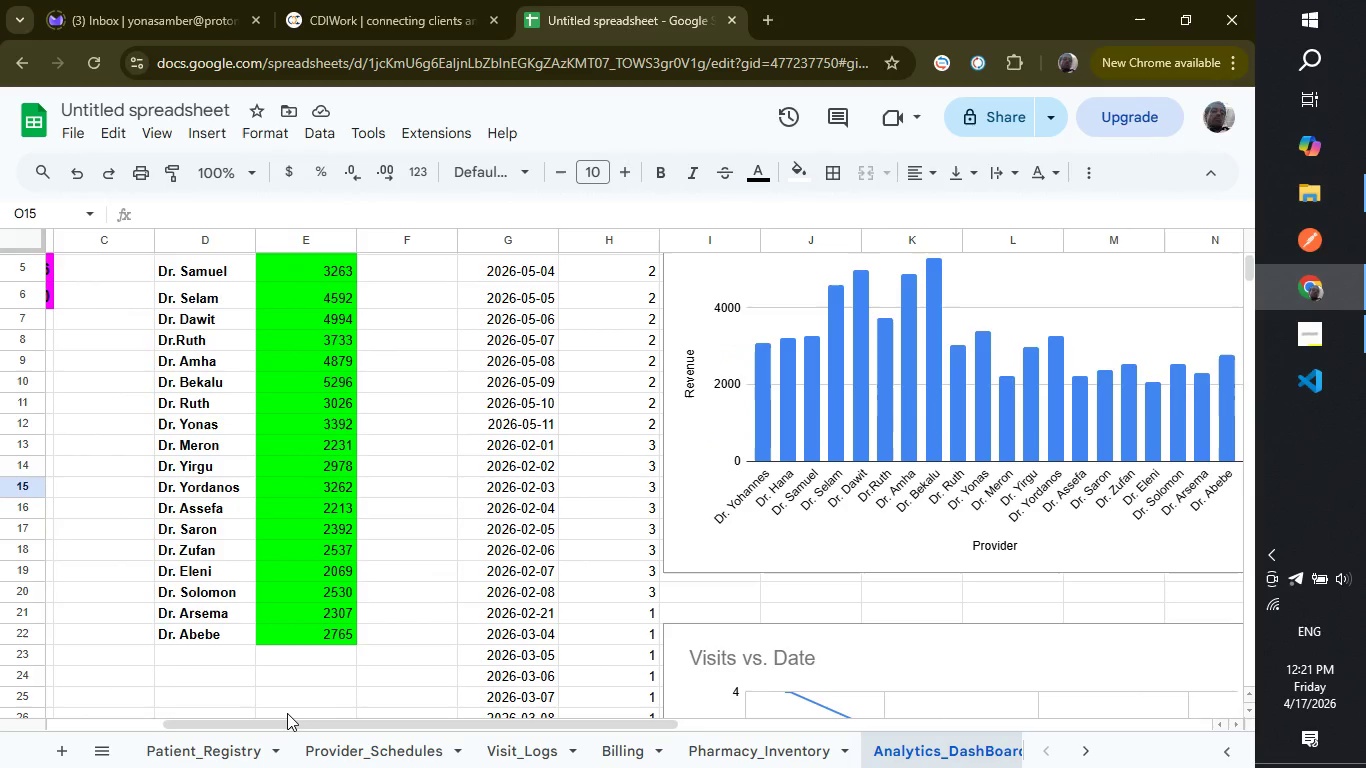 
scroll: coordinate [742, 608], scroll_direction: down, amount: 2.0
 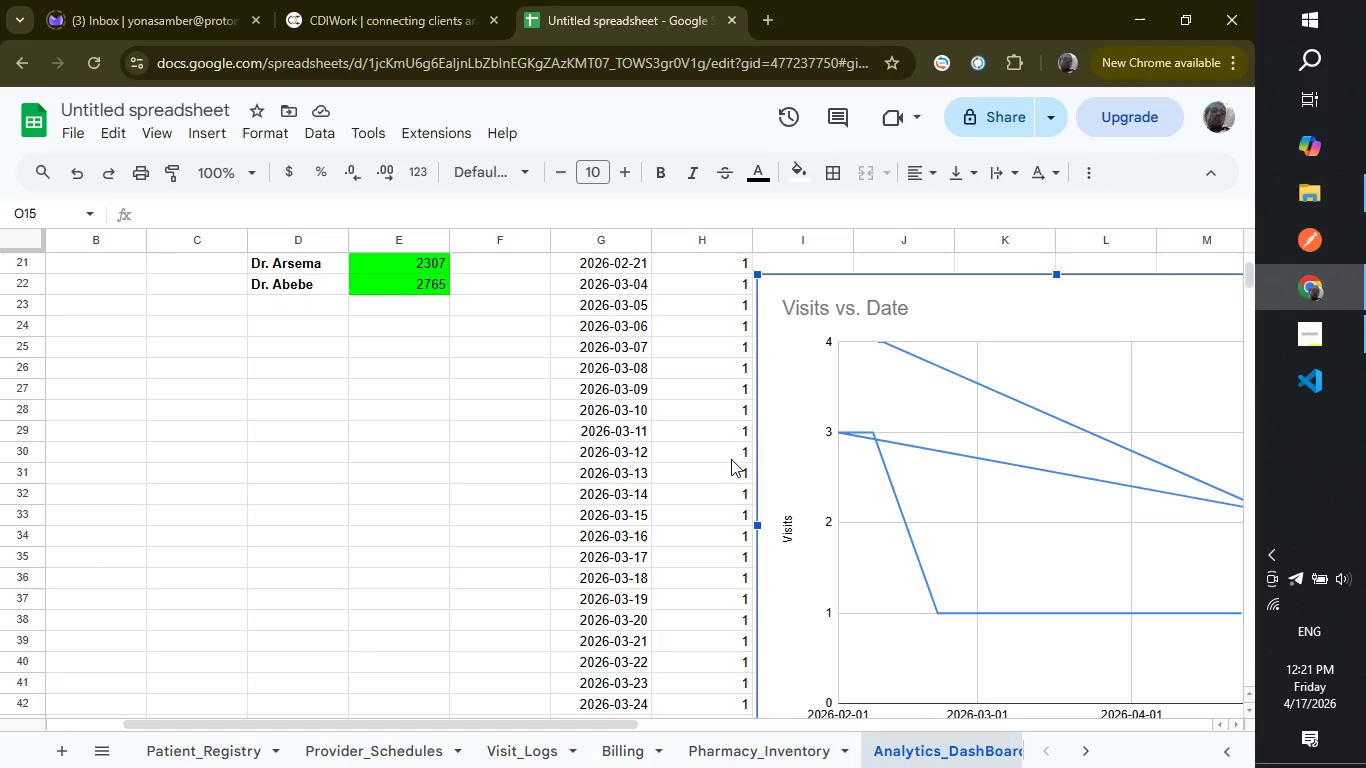 
double_click([731, 459])
 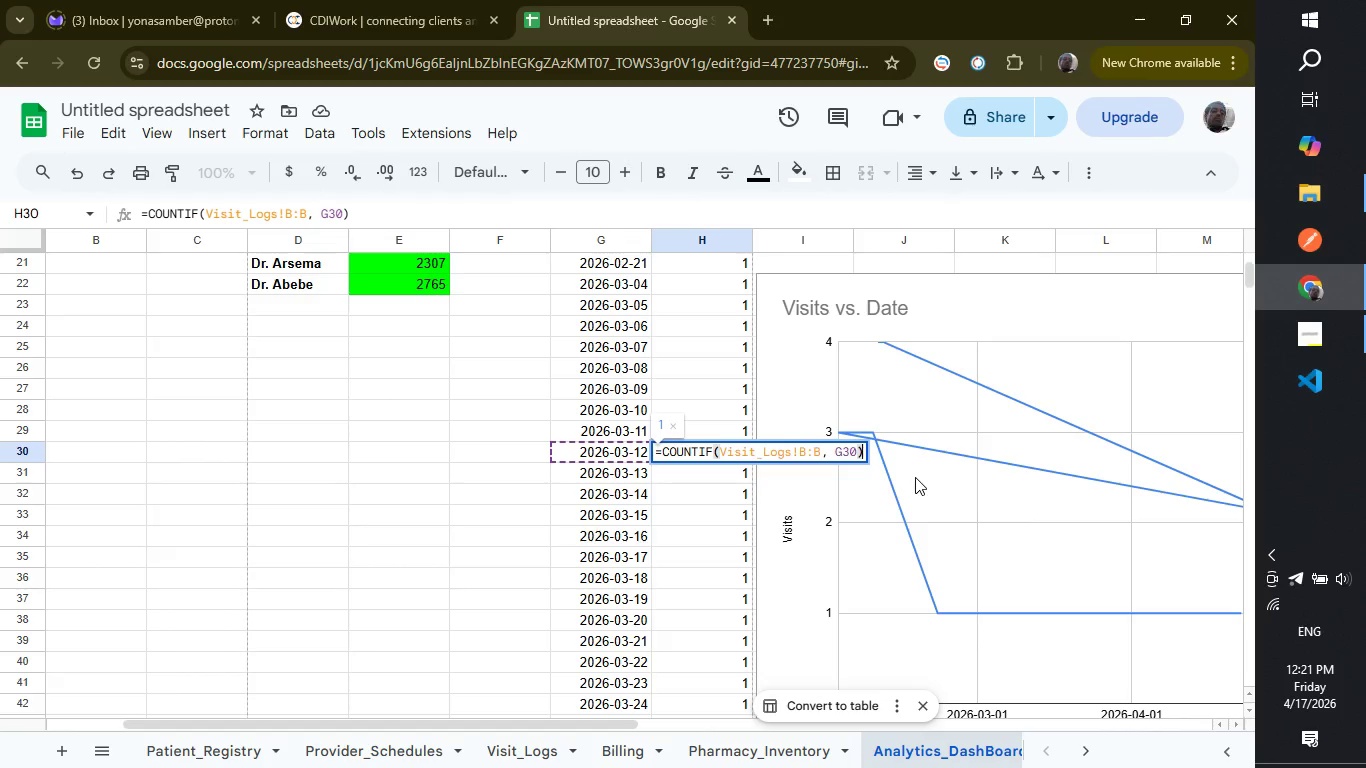 
left_click([915, 477])
 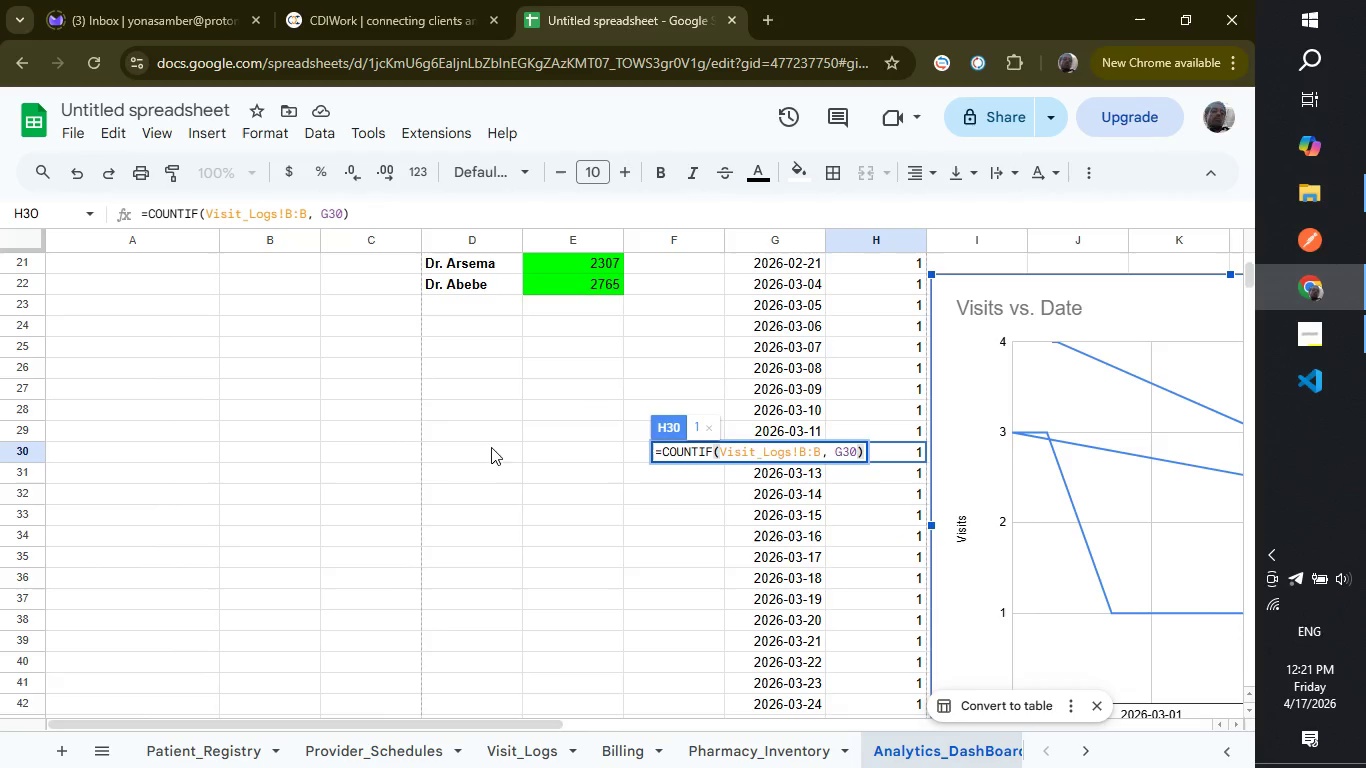 
left_click([438, 422])
 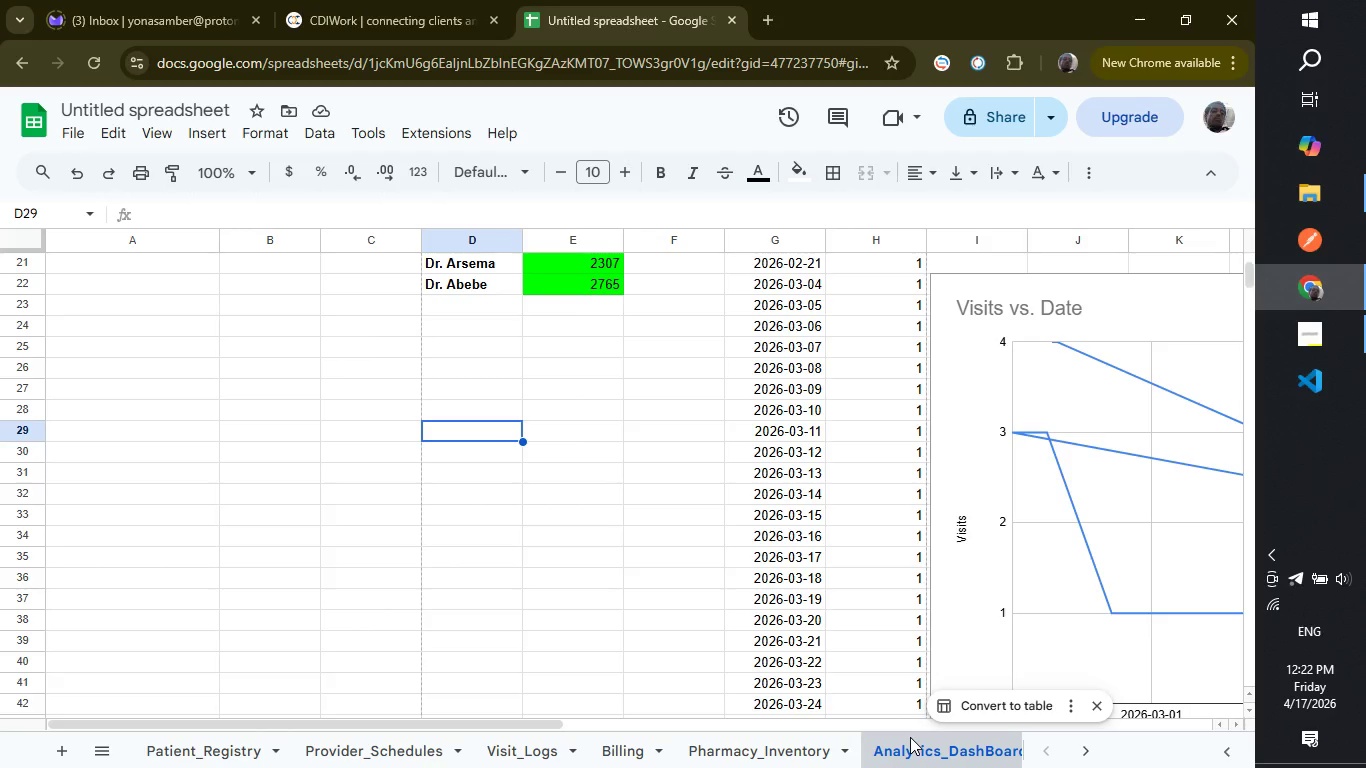 
wait(45.92)
 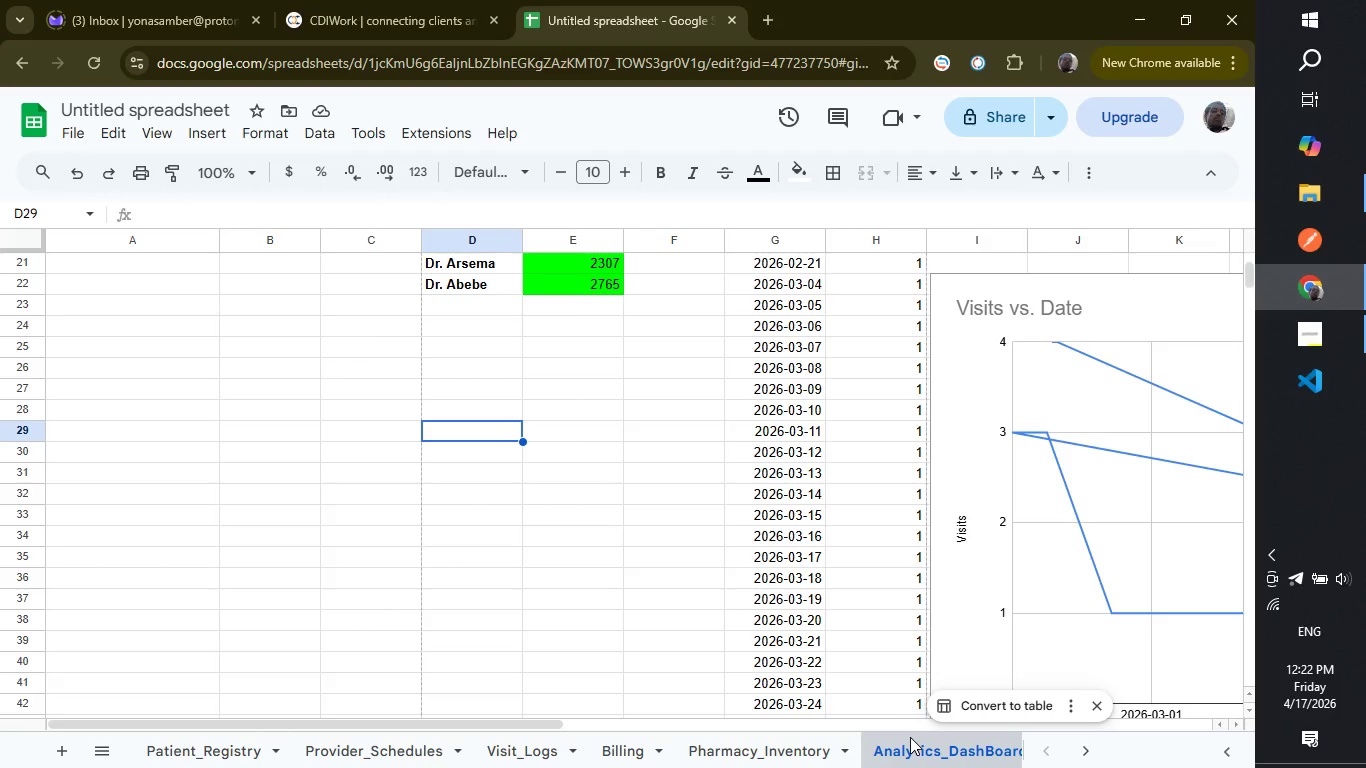 
left_click([910, 737])
 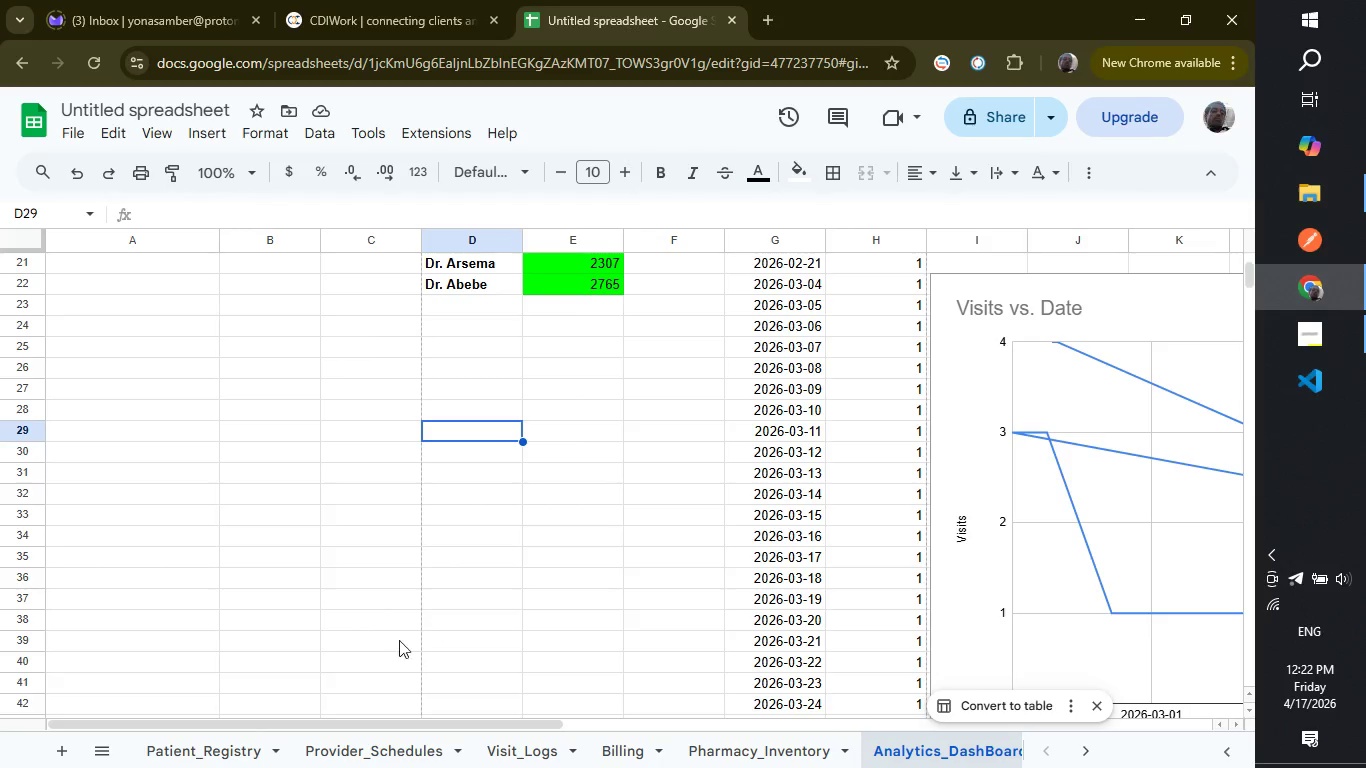 
wait(6.64)
 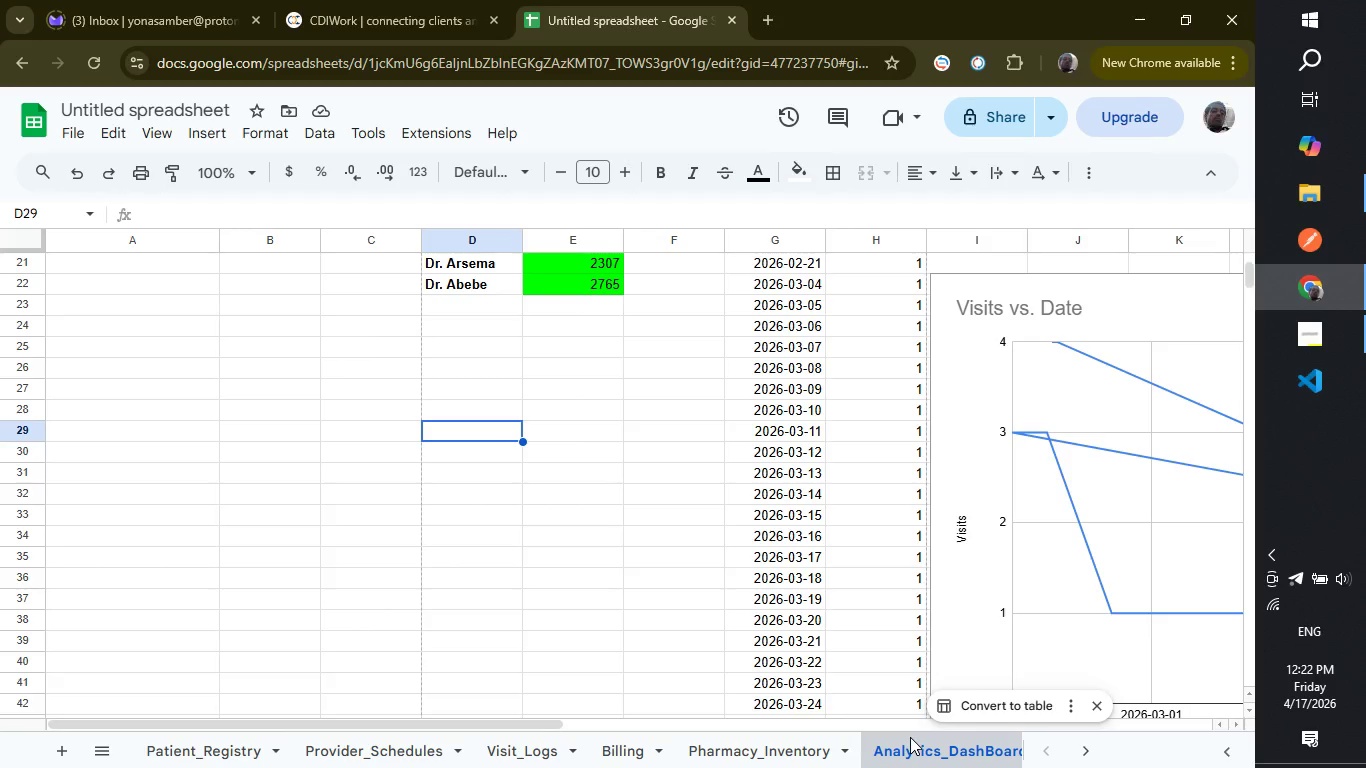 
left_click_drag(start_coordinate=[306, 720], to_coordinate=[232, 720])
 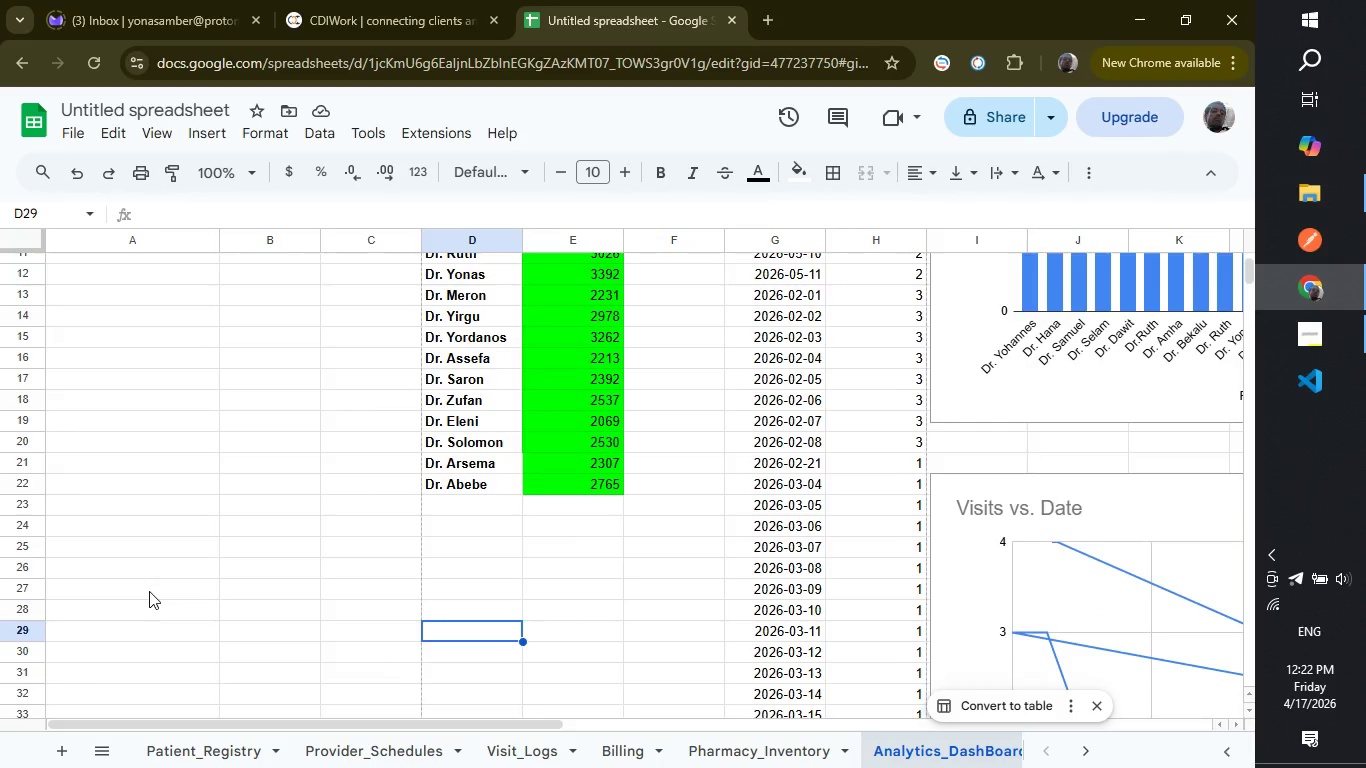 
scroll: coordinate [149, 591], scroll_direction: up, amount: 9.0
 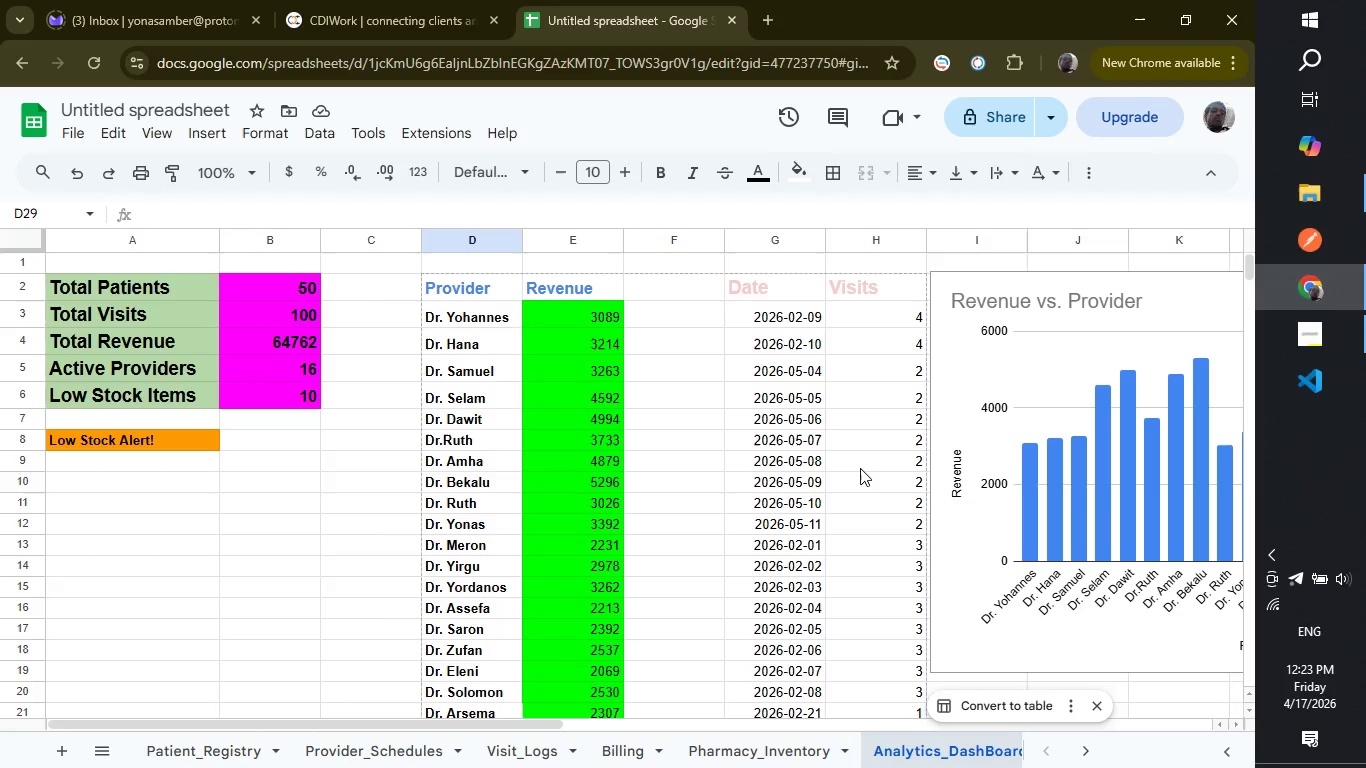 
wait(55.02)
 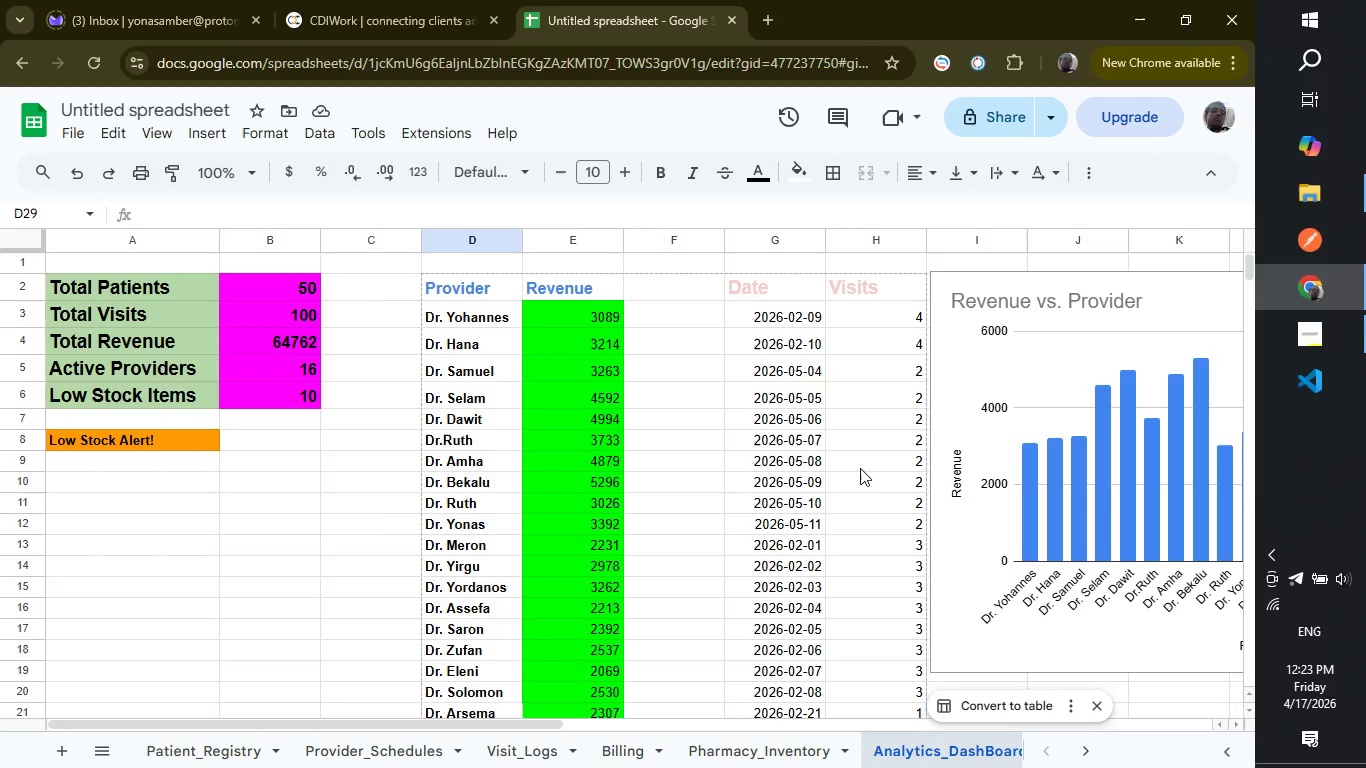 
scroll: coordinate [492, 378], scroll_direction: up, amount: 3.0
 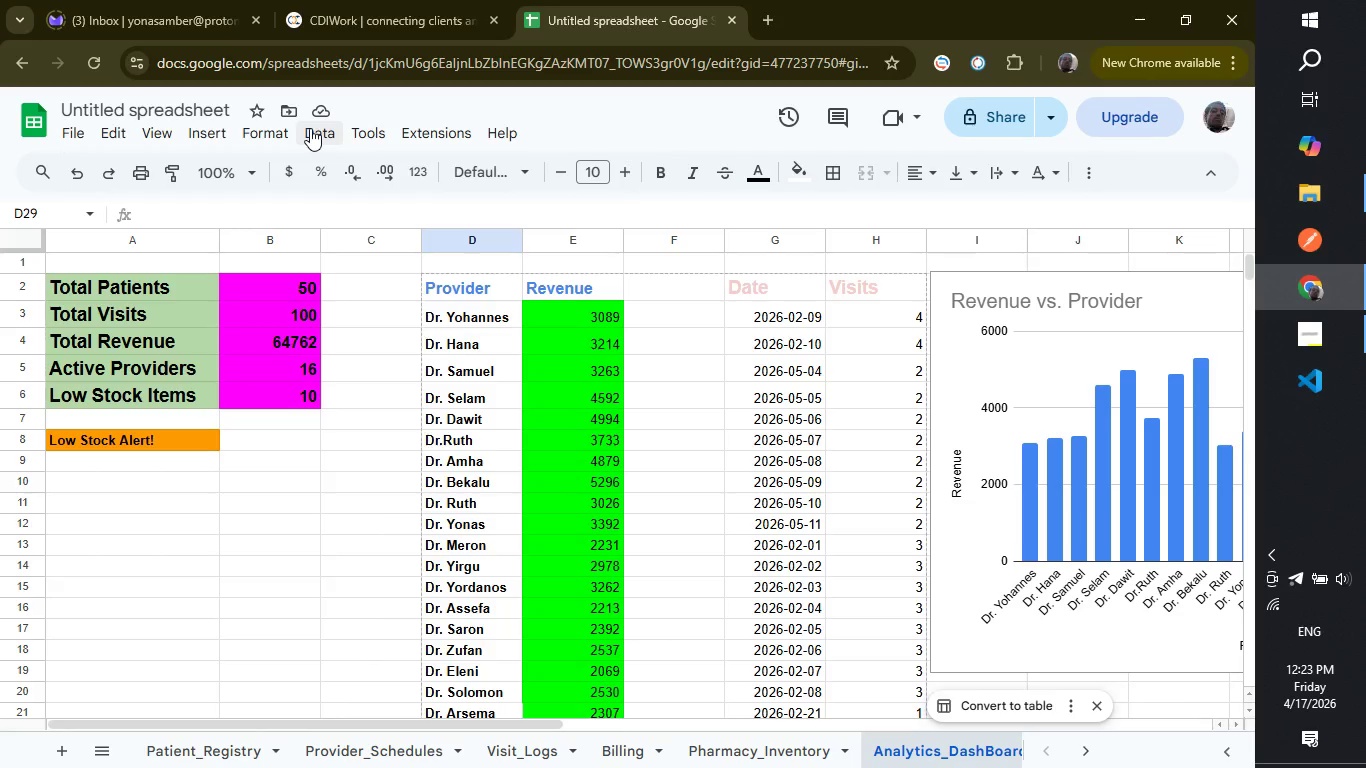 
left_click([310, 128])
 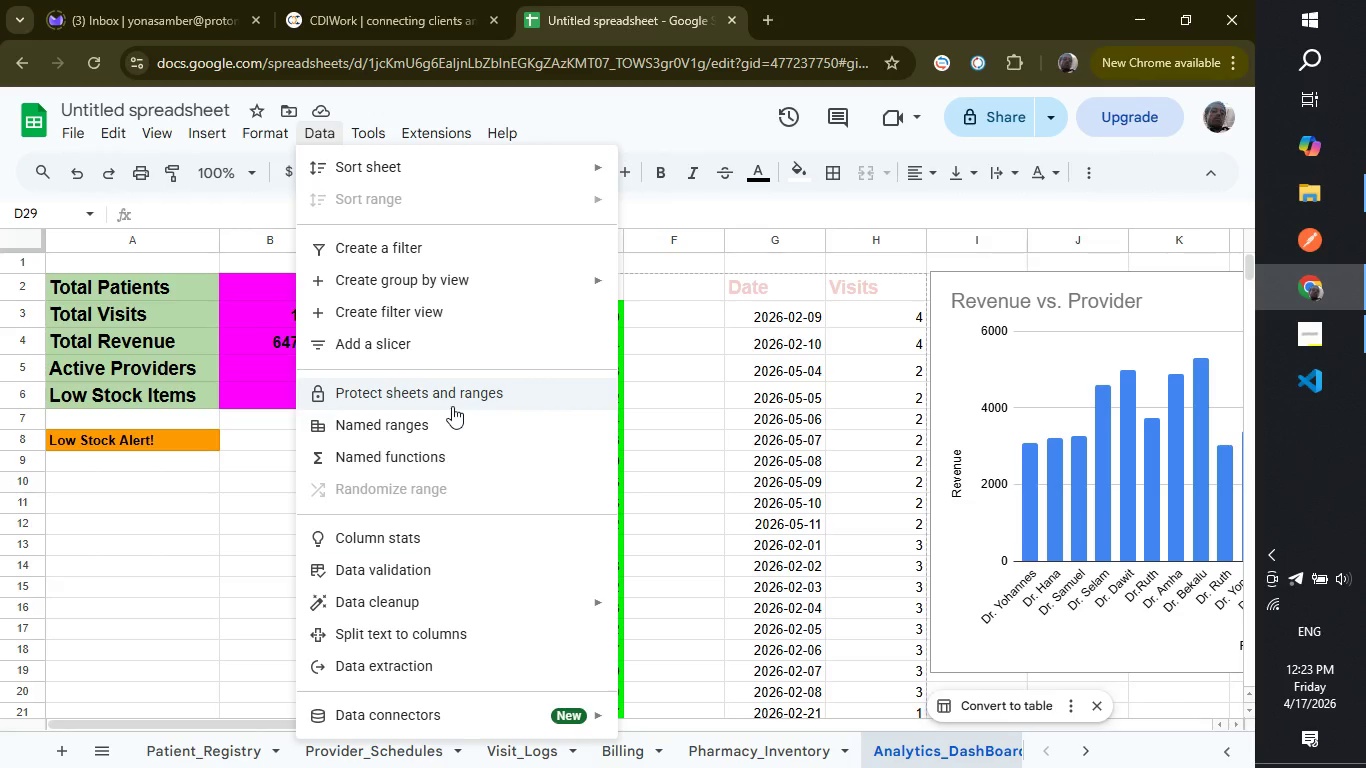 
wait(7.79)
 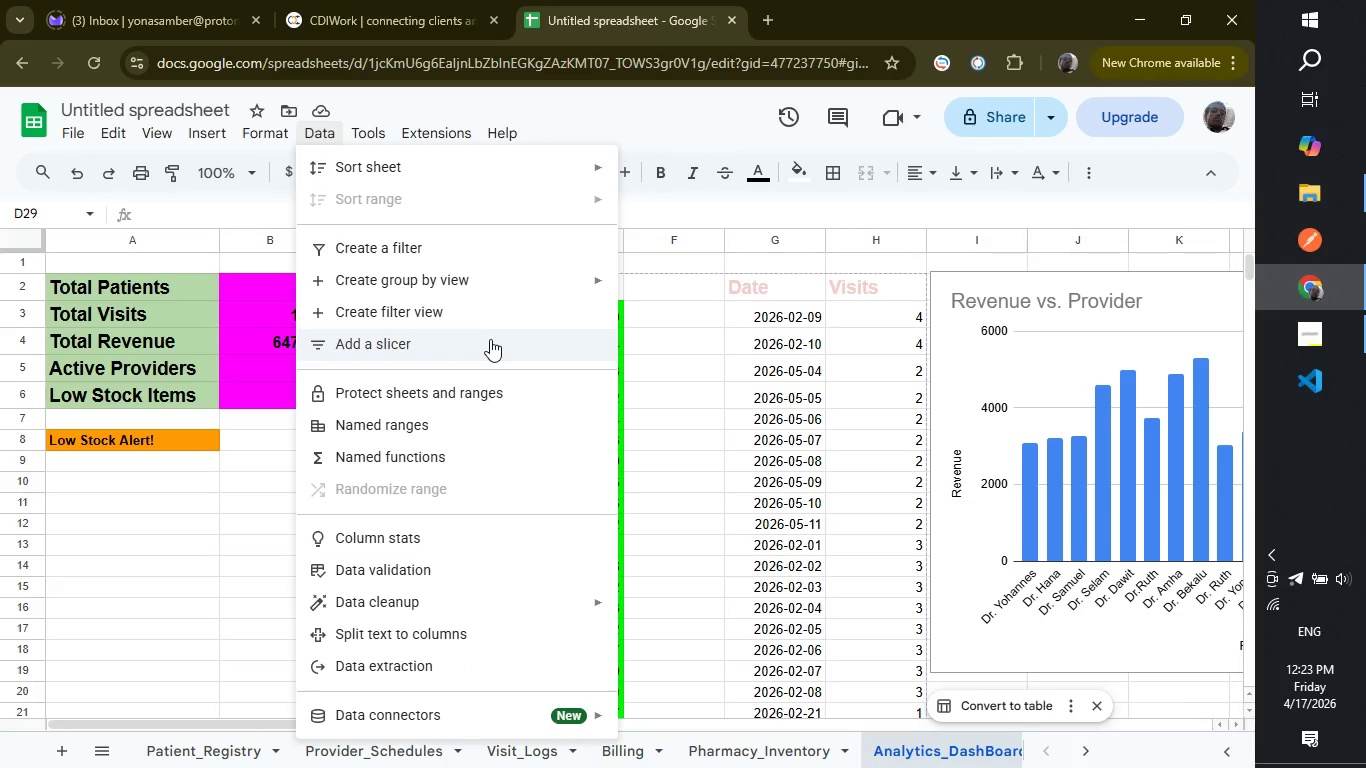 
mouse_move([450, 592])
 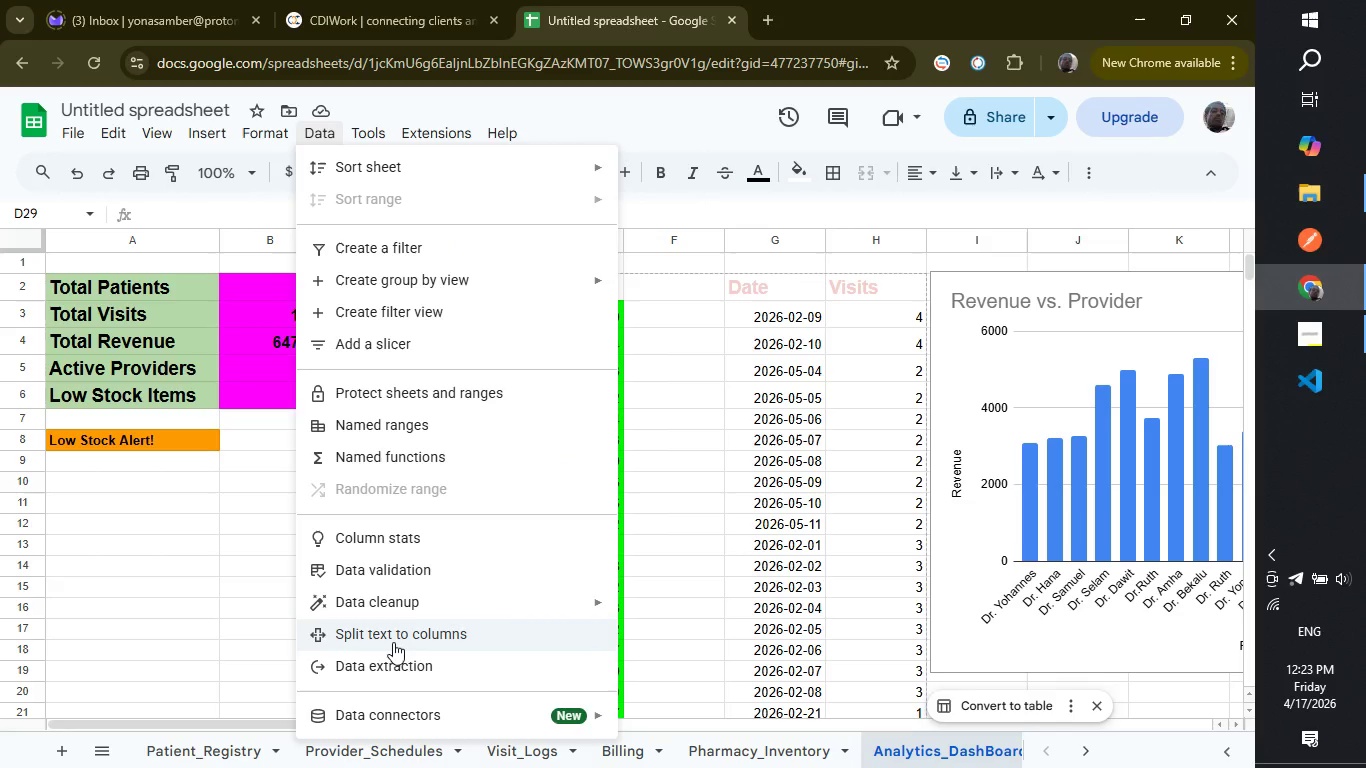 
wait(15.37)
 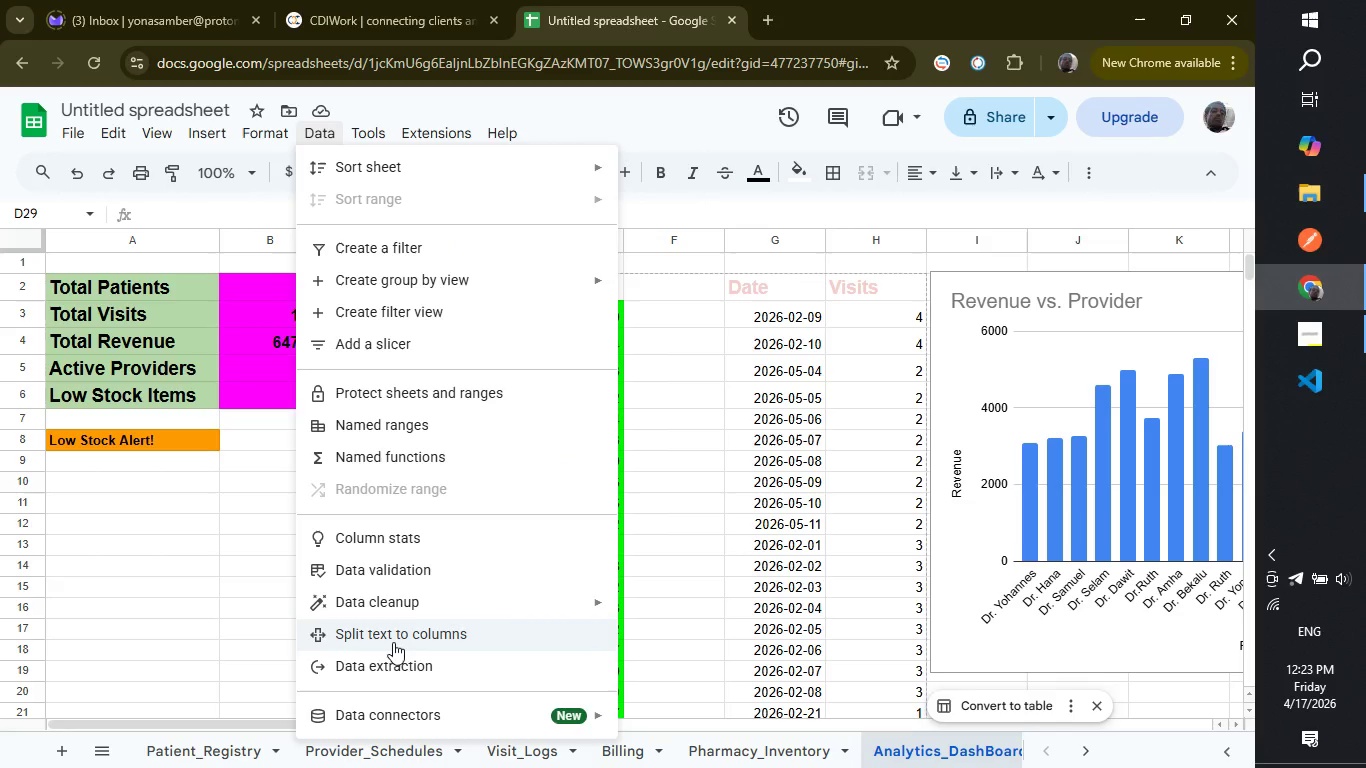 
left_click([759, 511])
 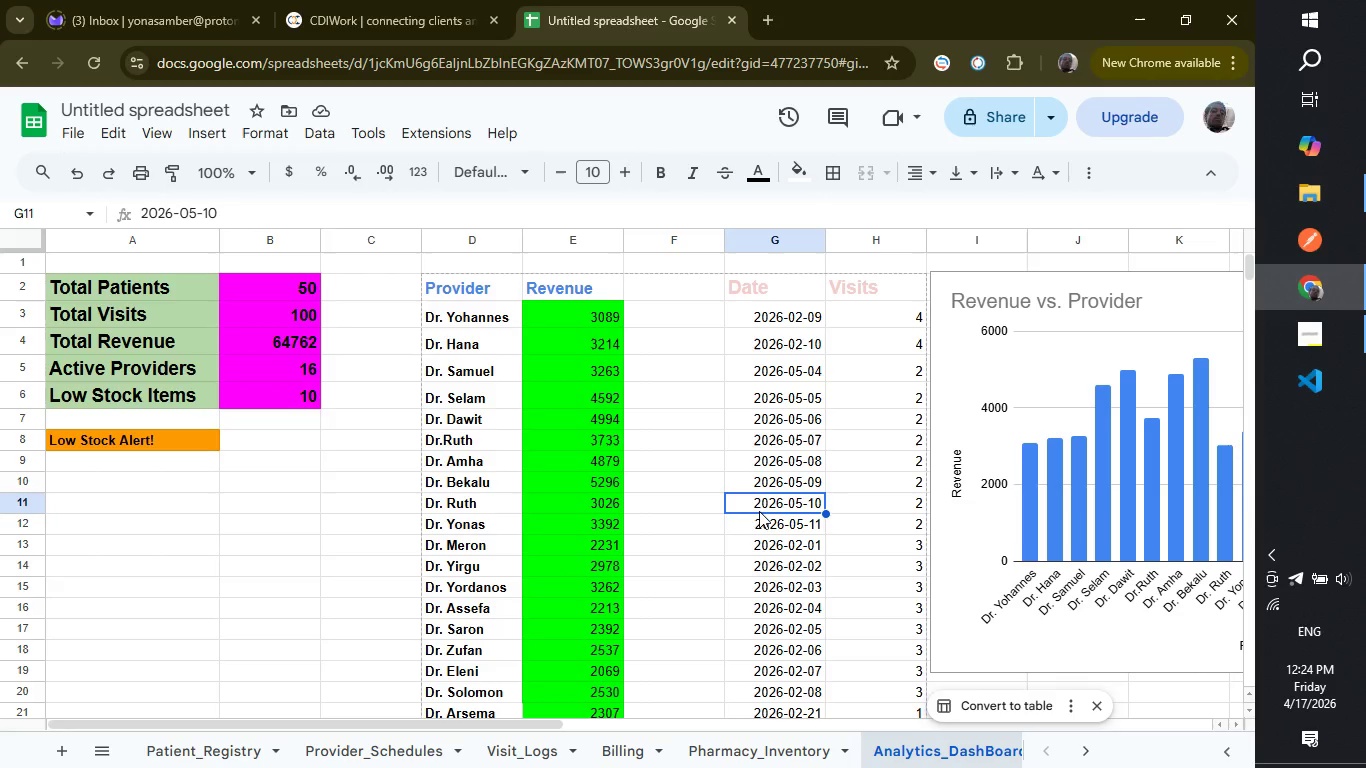 
wait(27.2)
 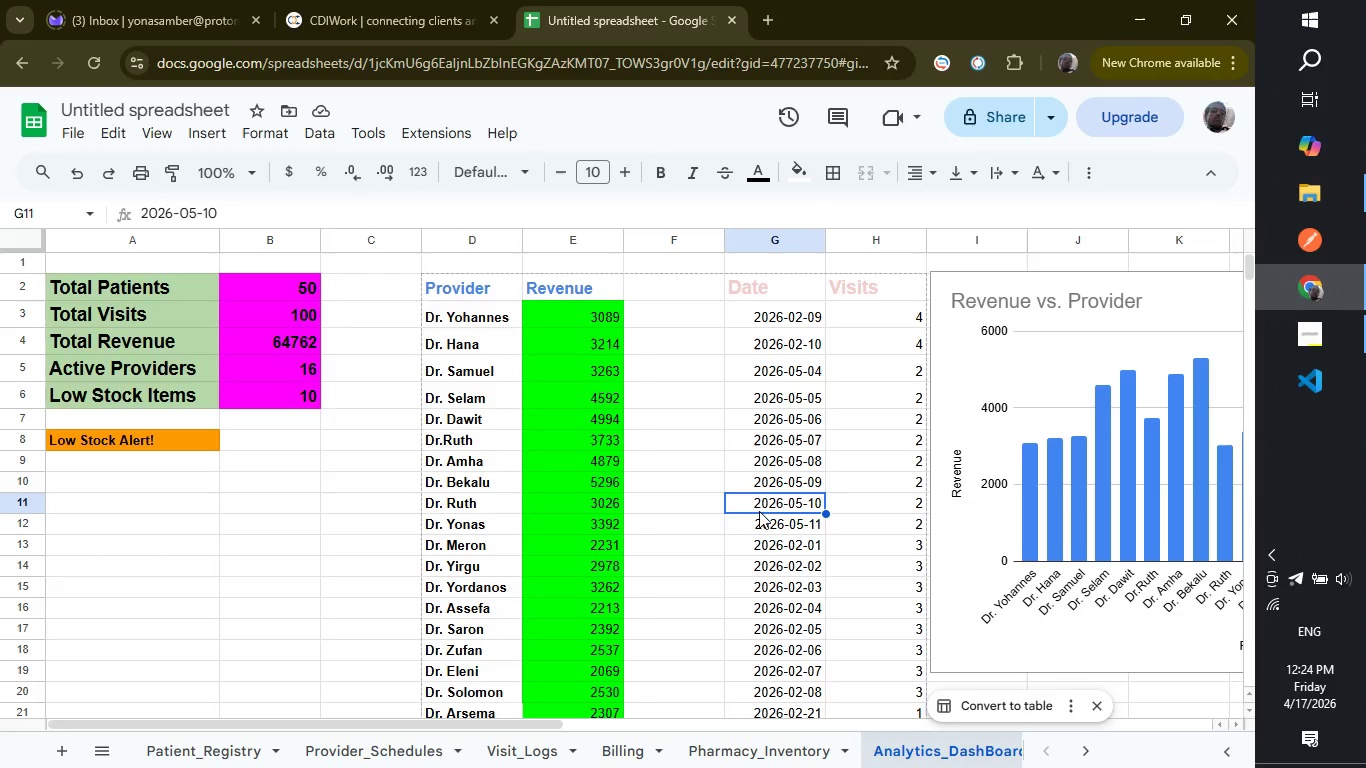 
left_click([131, 745])
 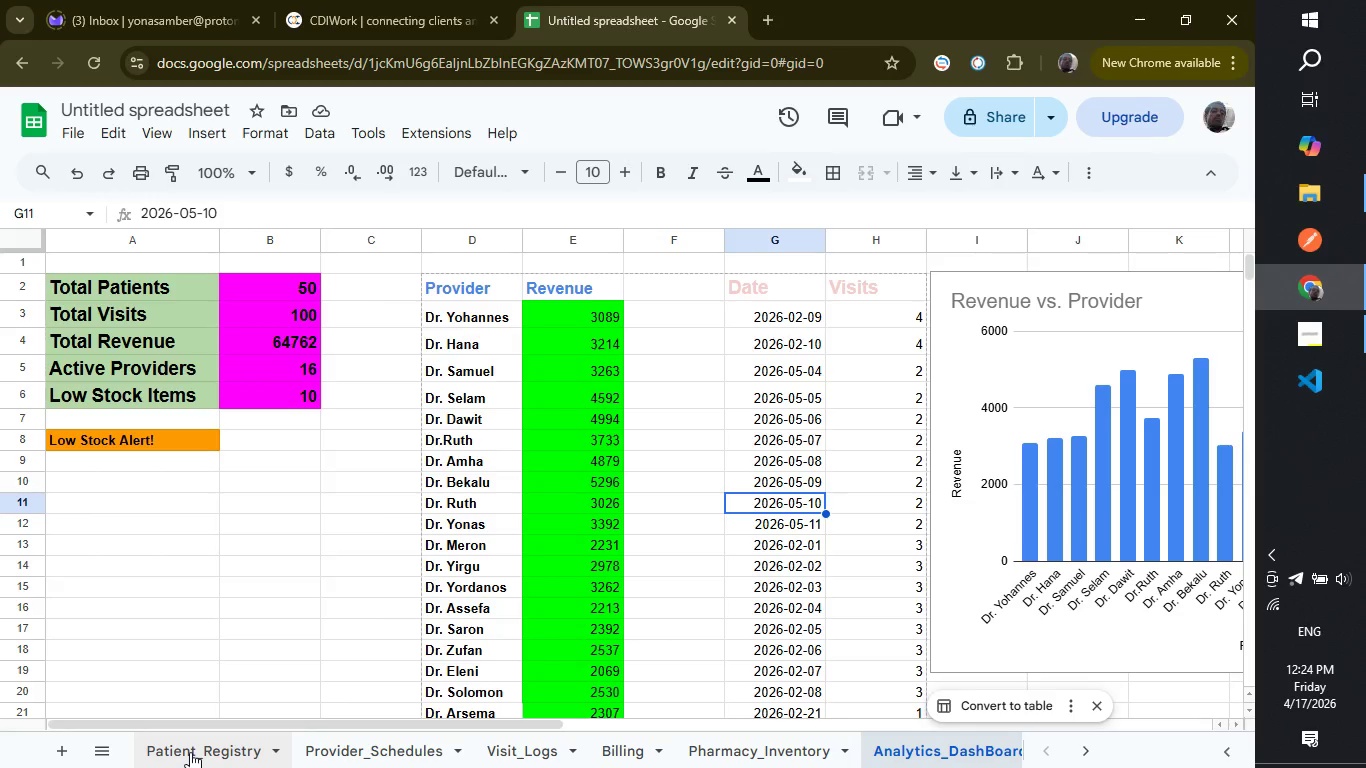 
left_click([190, 752])
 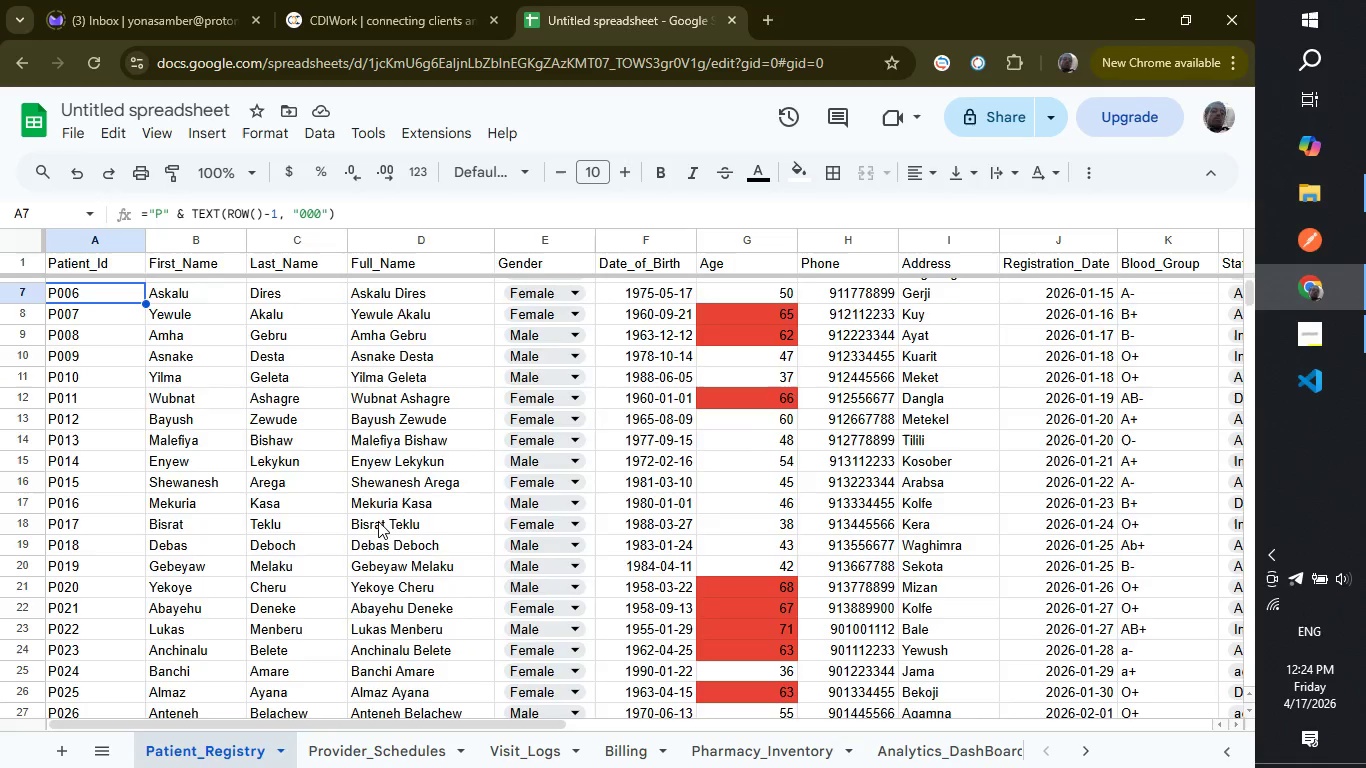 
scroll: coordinate [378, 521], scroll_direction: down, amount: 5.0
 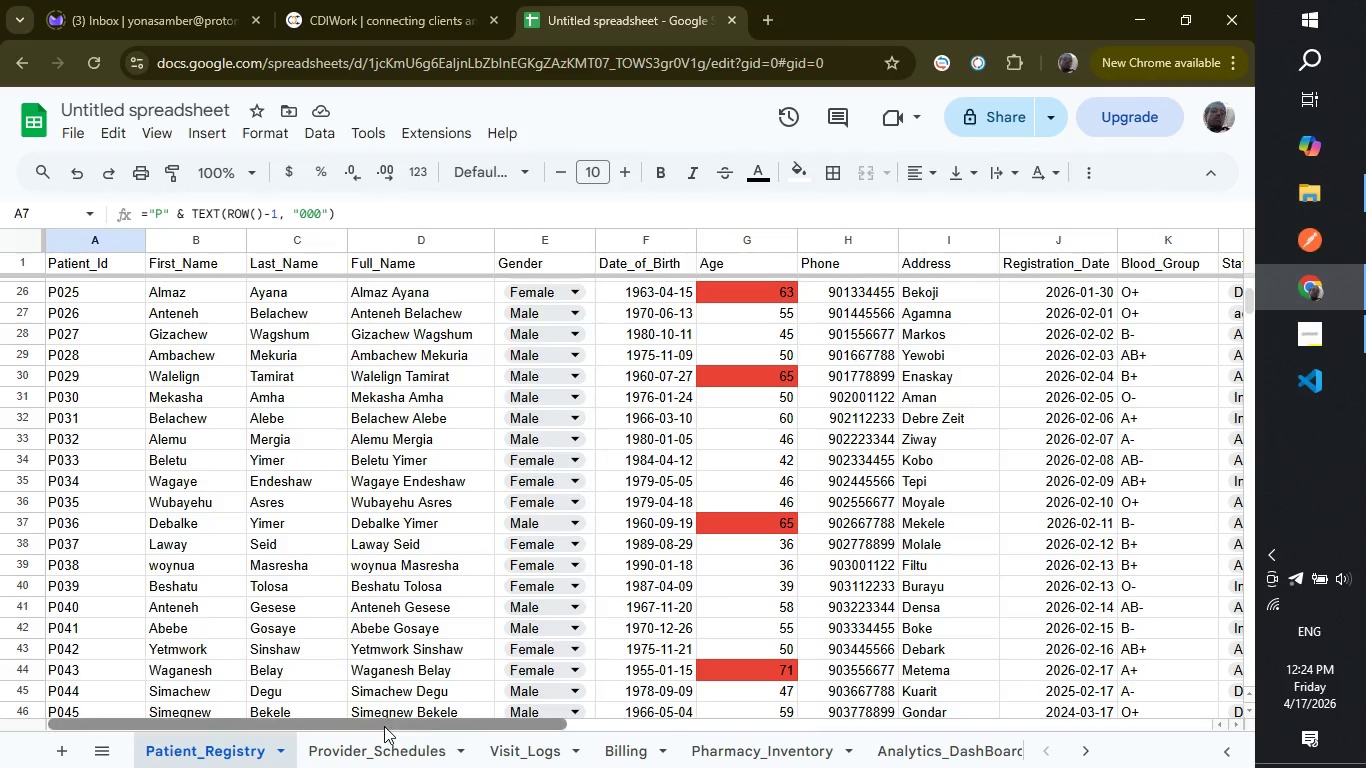 
left_click_drag(start_coordinate=[384, 726], to_coordinate=[333, 713])
 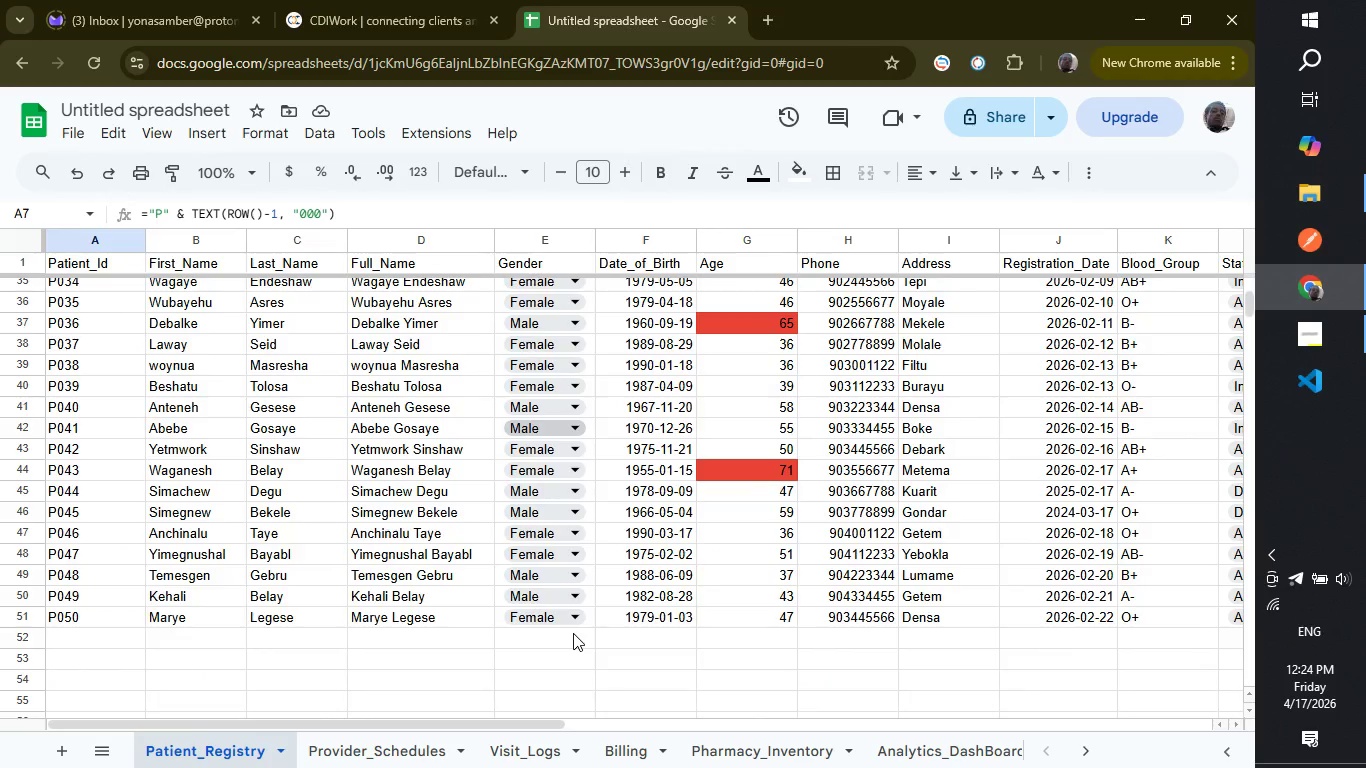 
scroll: coordinate [573, 633], scroll_direction: down, amount: 3.0
 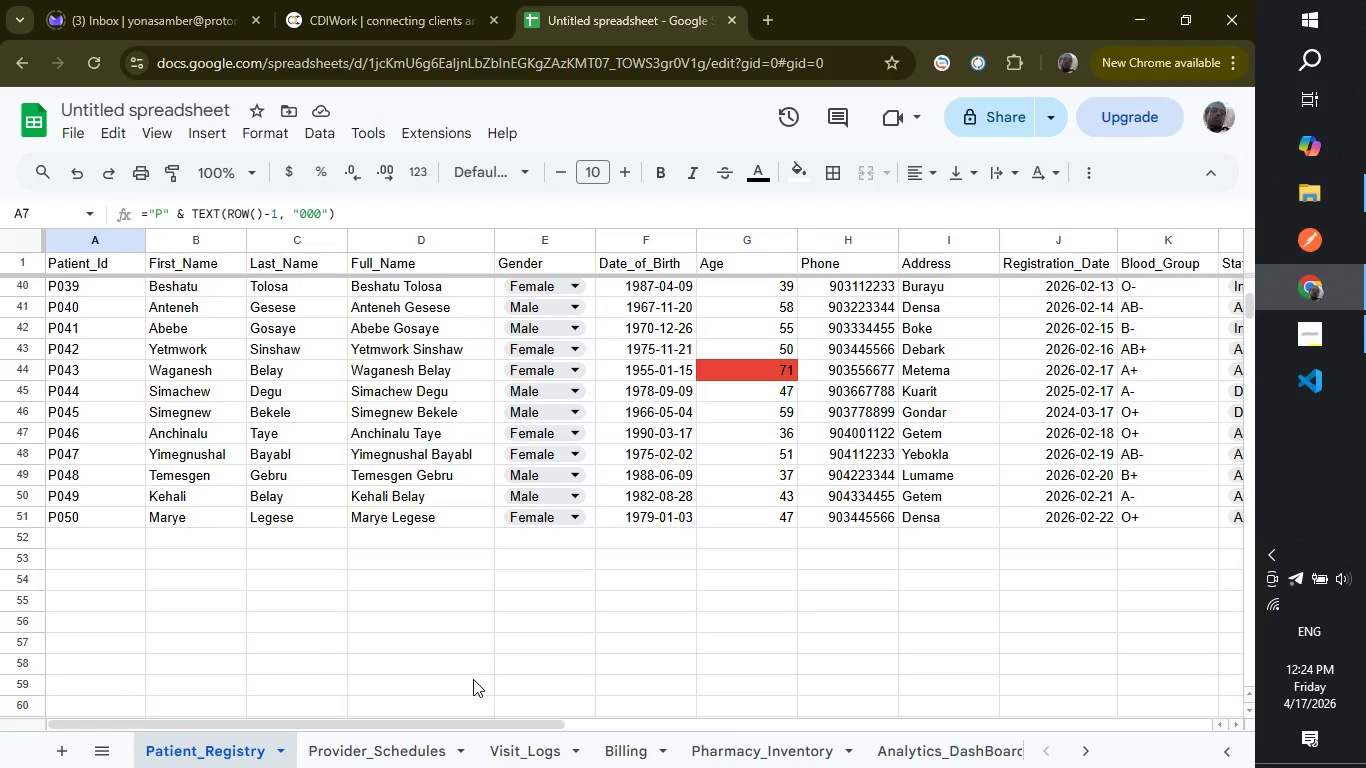 
left_click([382, 756])
 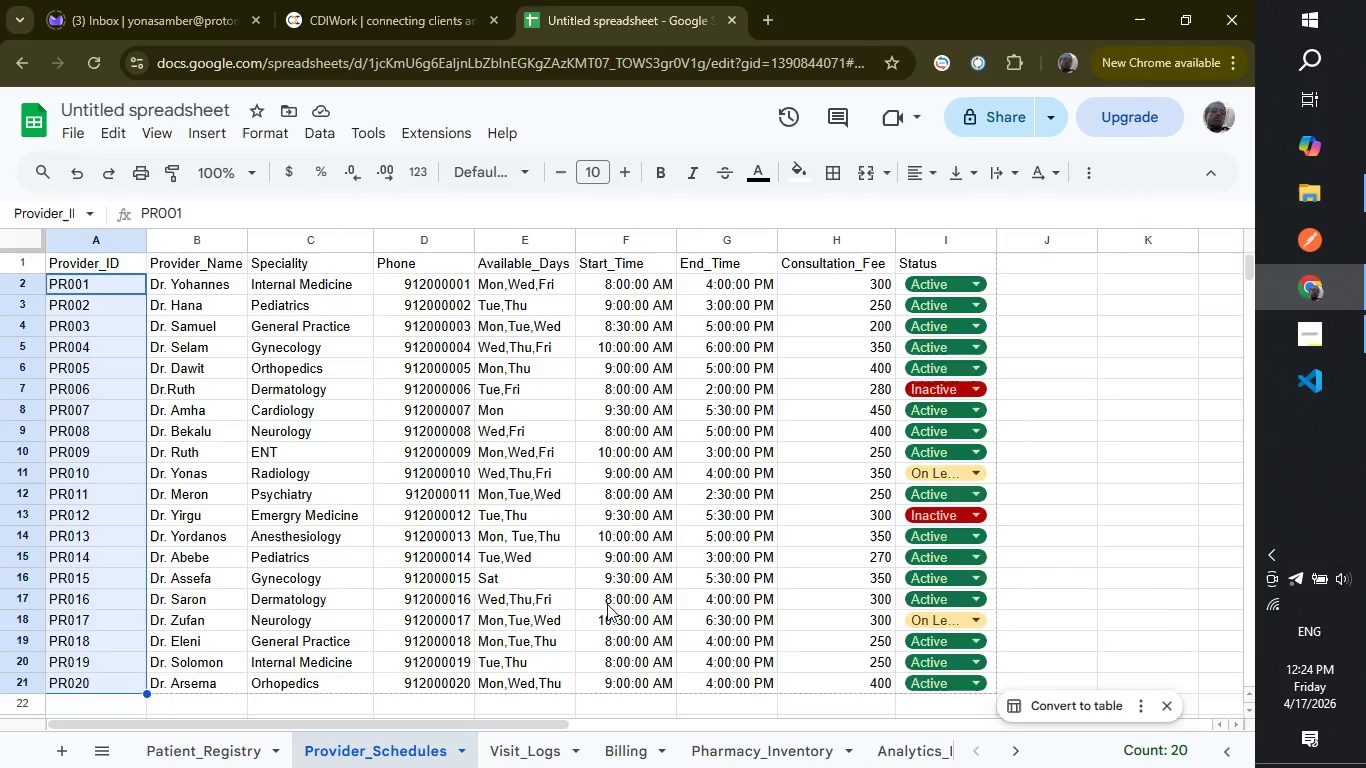 
scroll: coordinate [607, 604], scroll_direction: down, amount: 2.0
 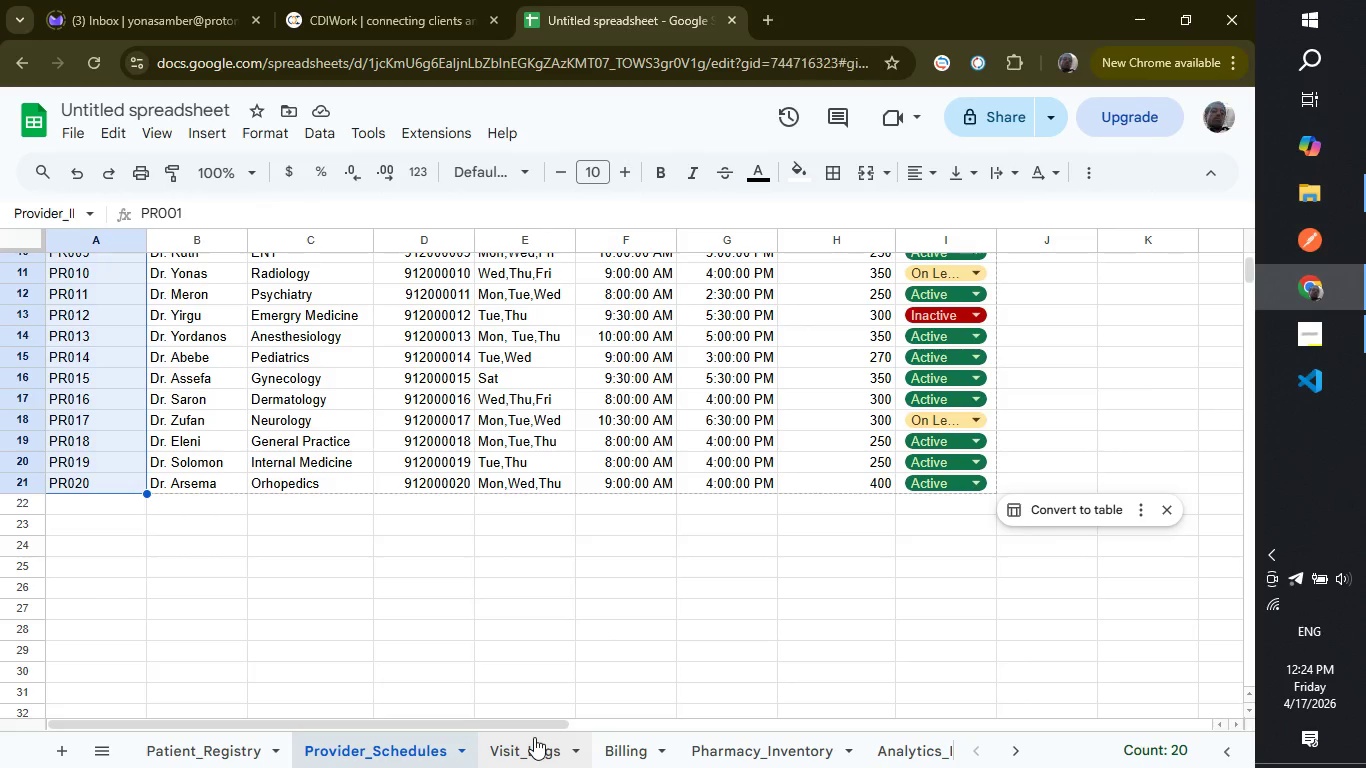 